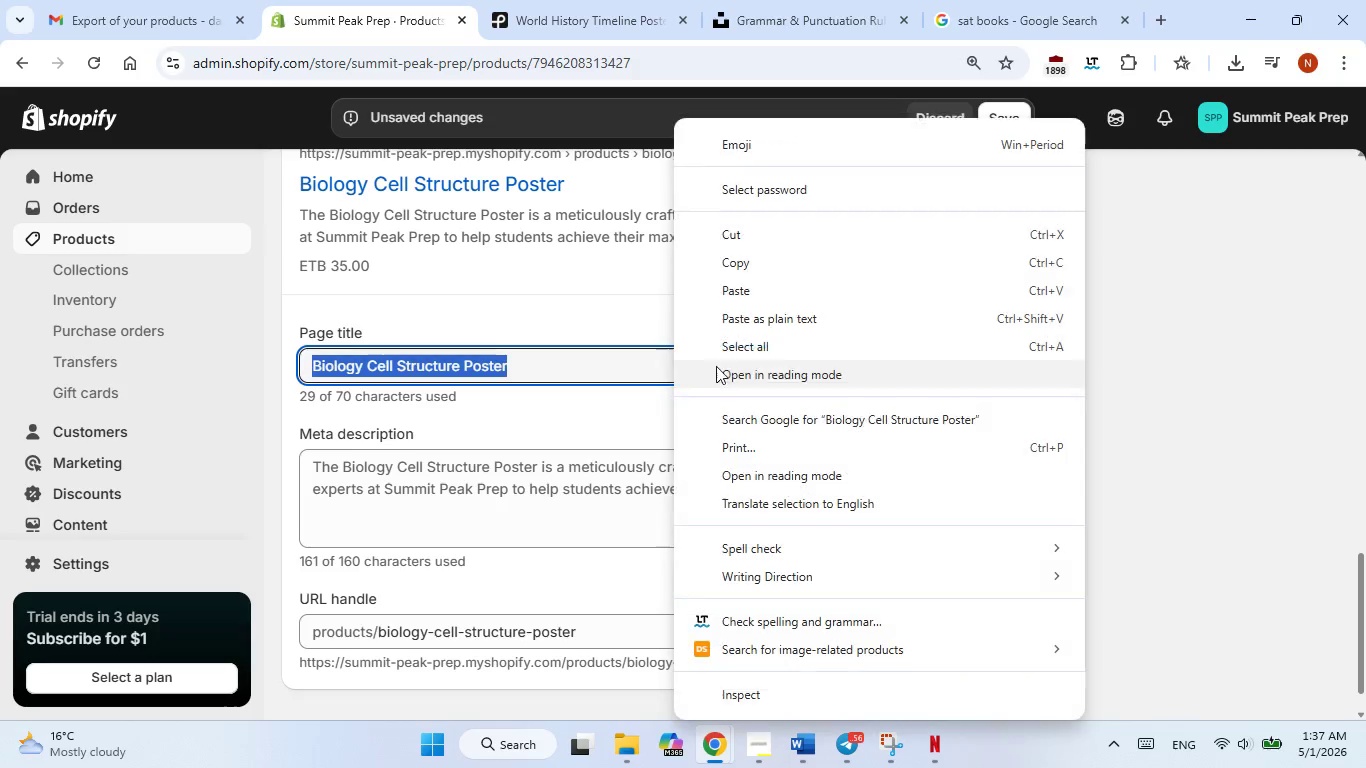 
right_click([674, 366])
 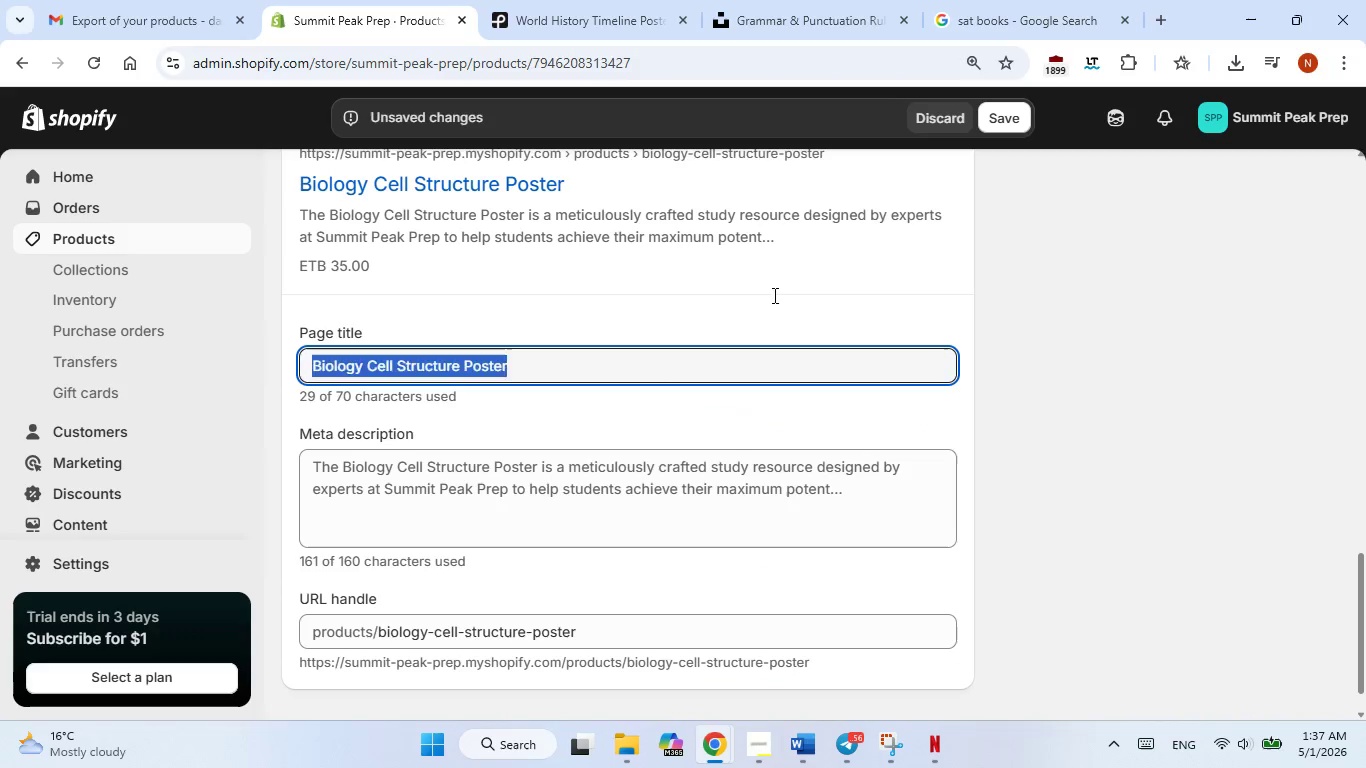 
left_click([773, 295])
 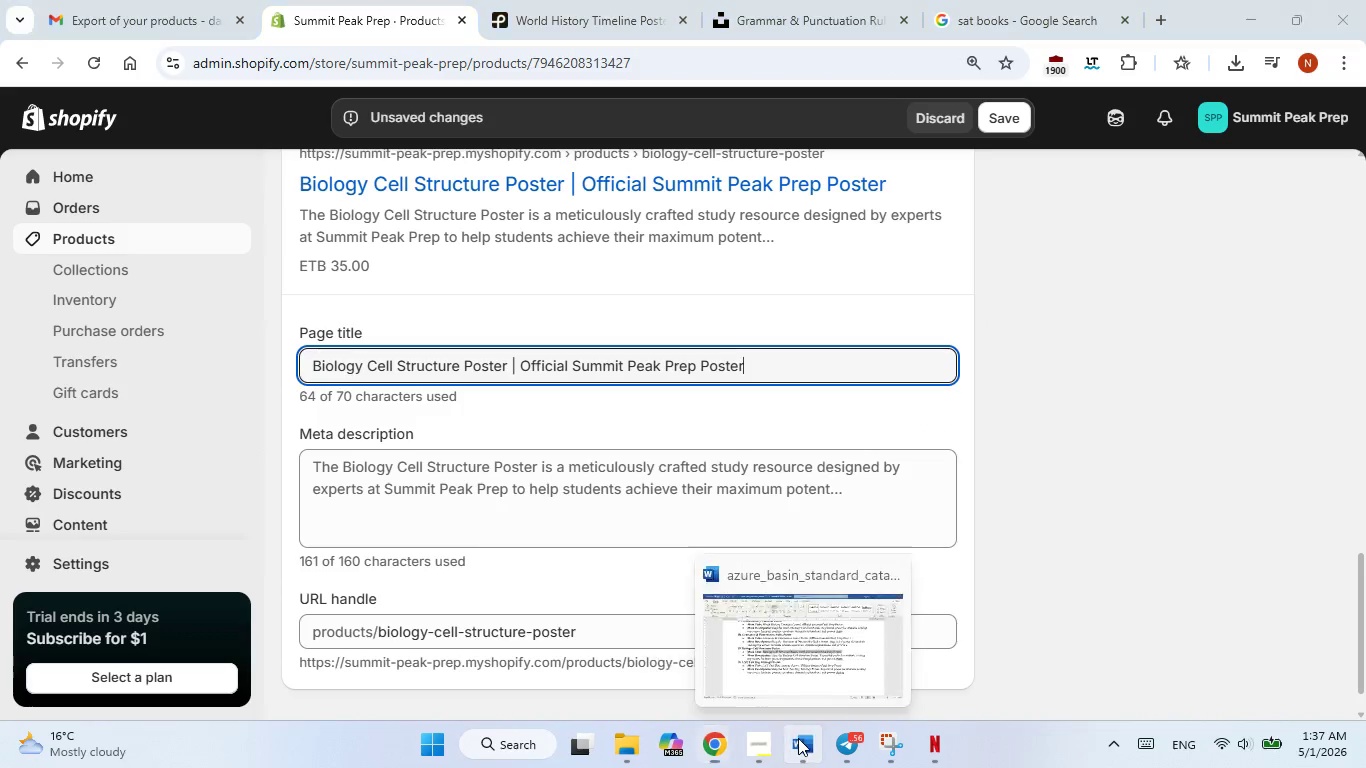 
left_click([798, 738])
 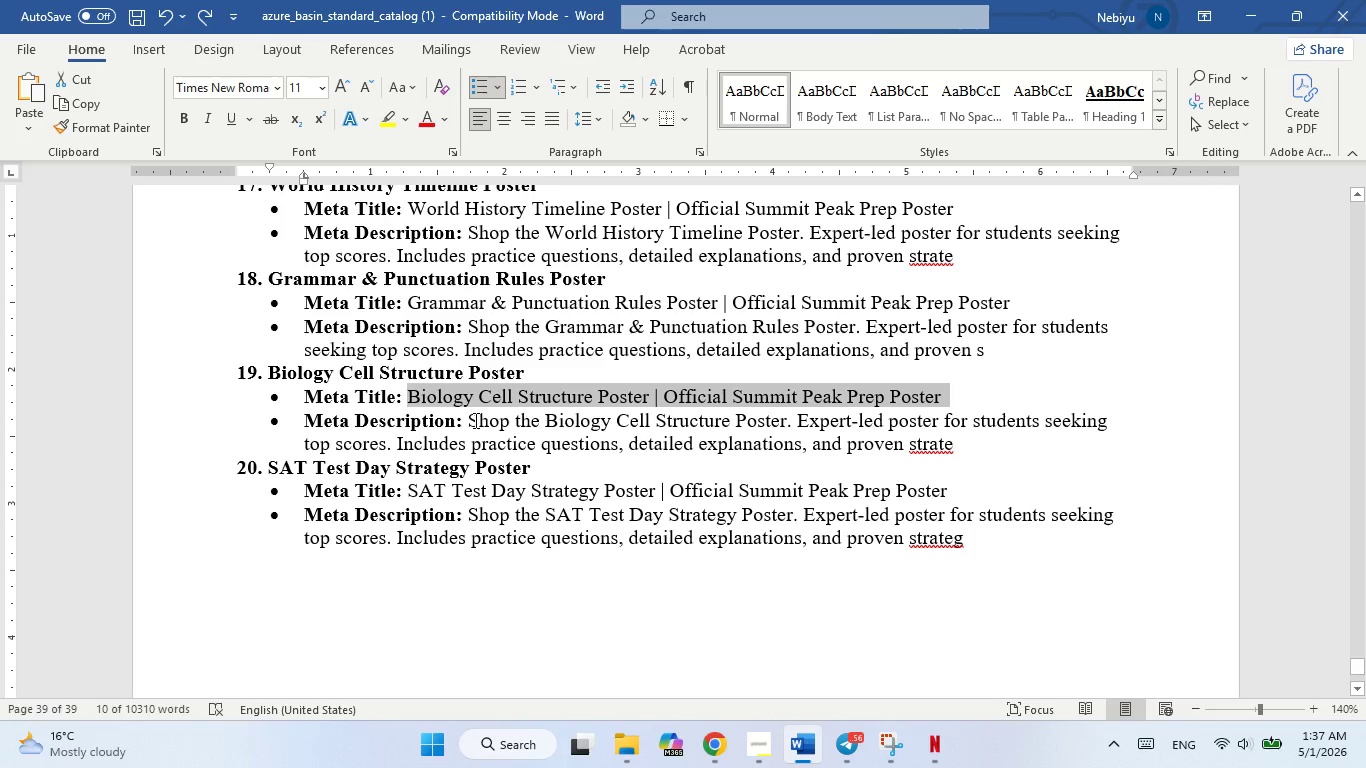 
left_click_drag(start_coordinate=[474, 420], to_coordinate=[879, 442])
 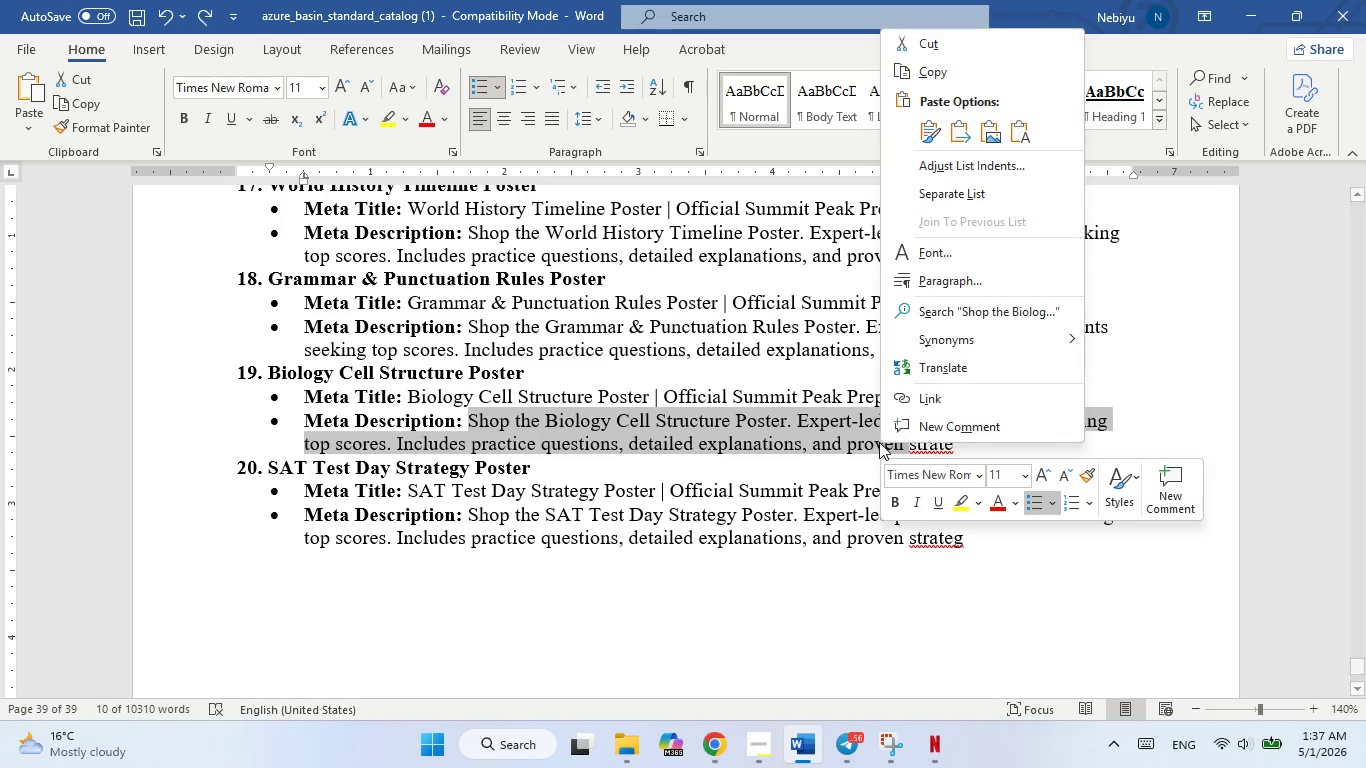 
right_click([879, 442])
 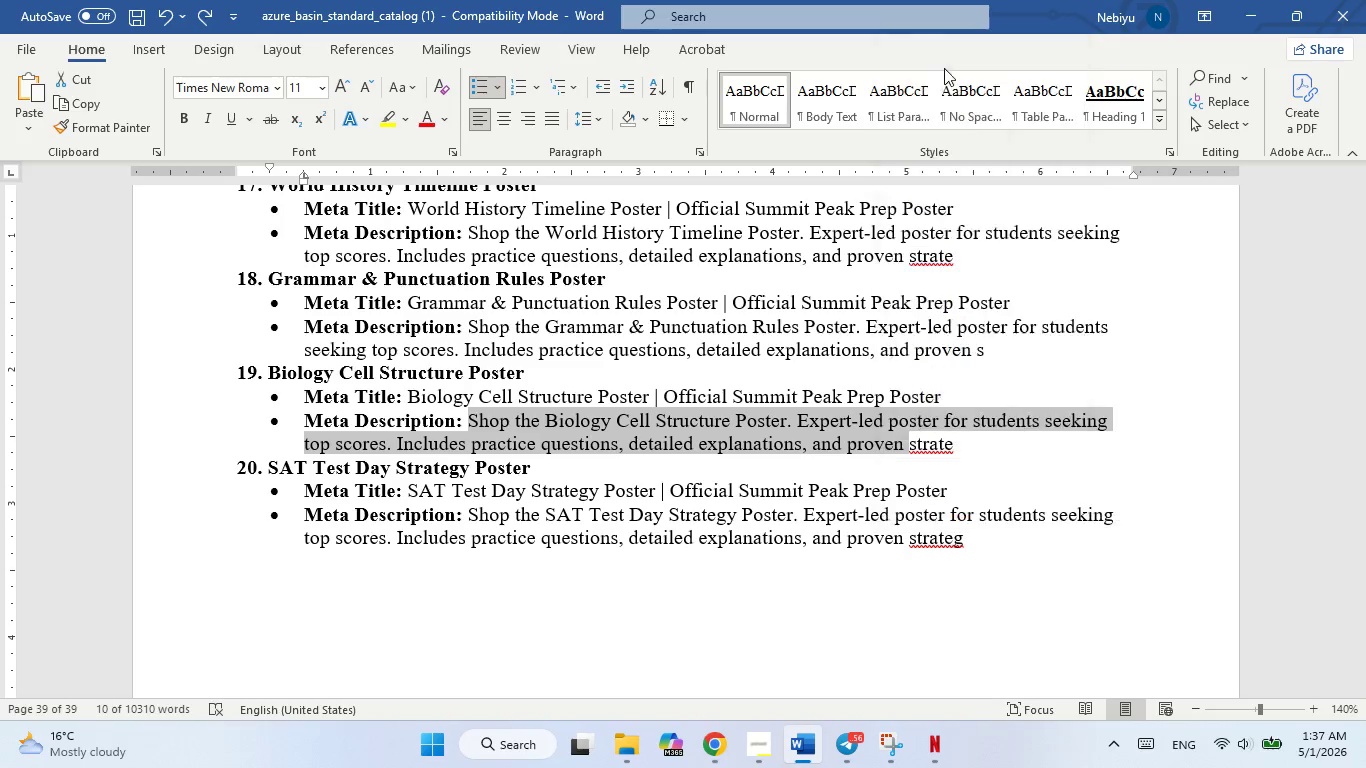 
left_click([944, 68])
 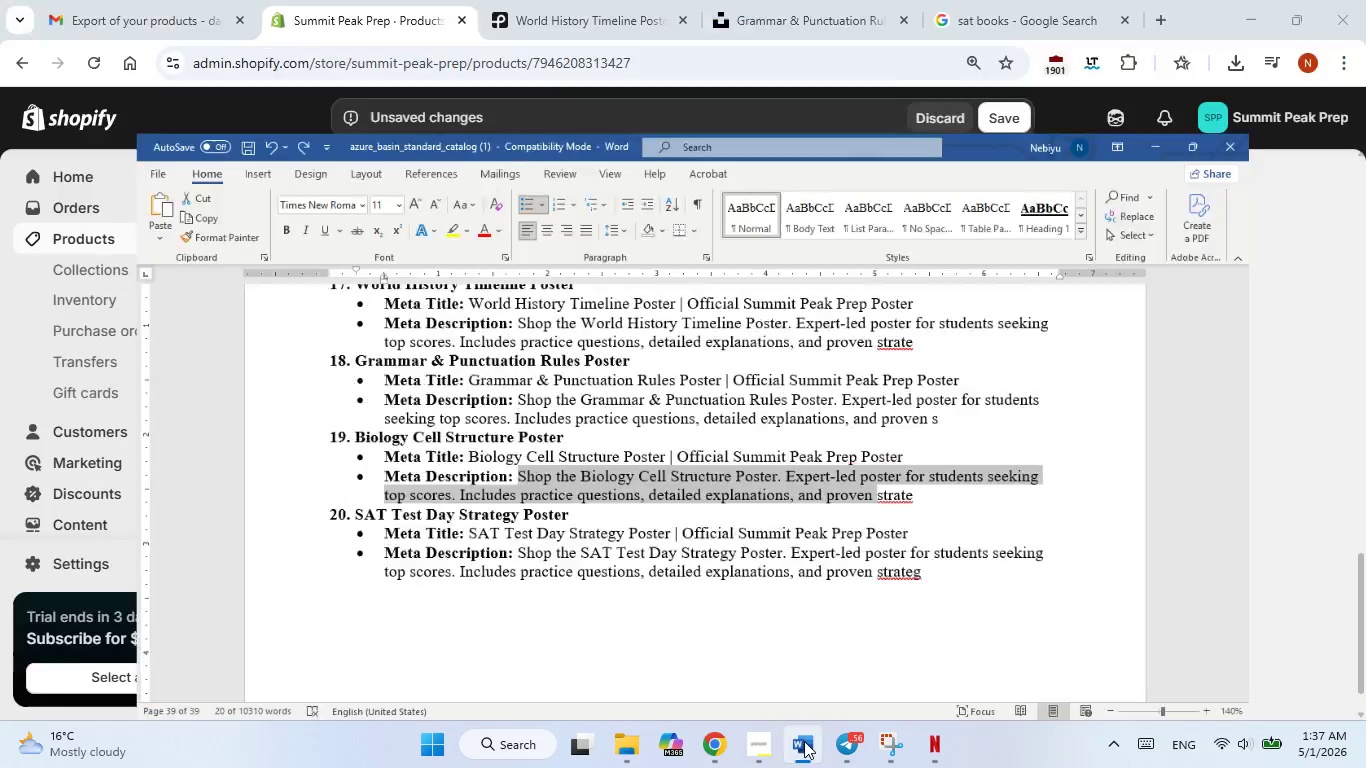 
left_click([804, 741])
 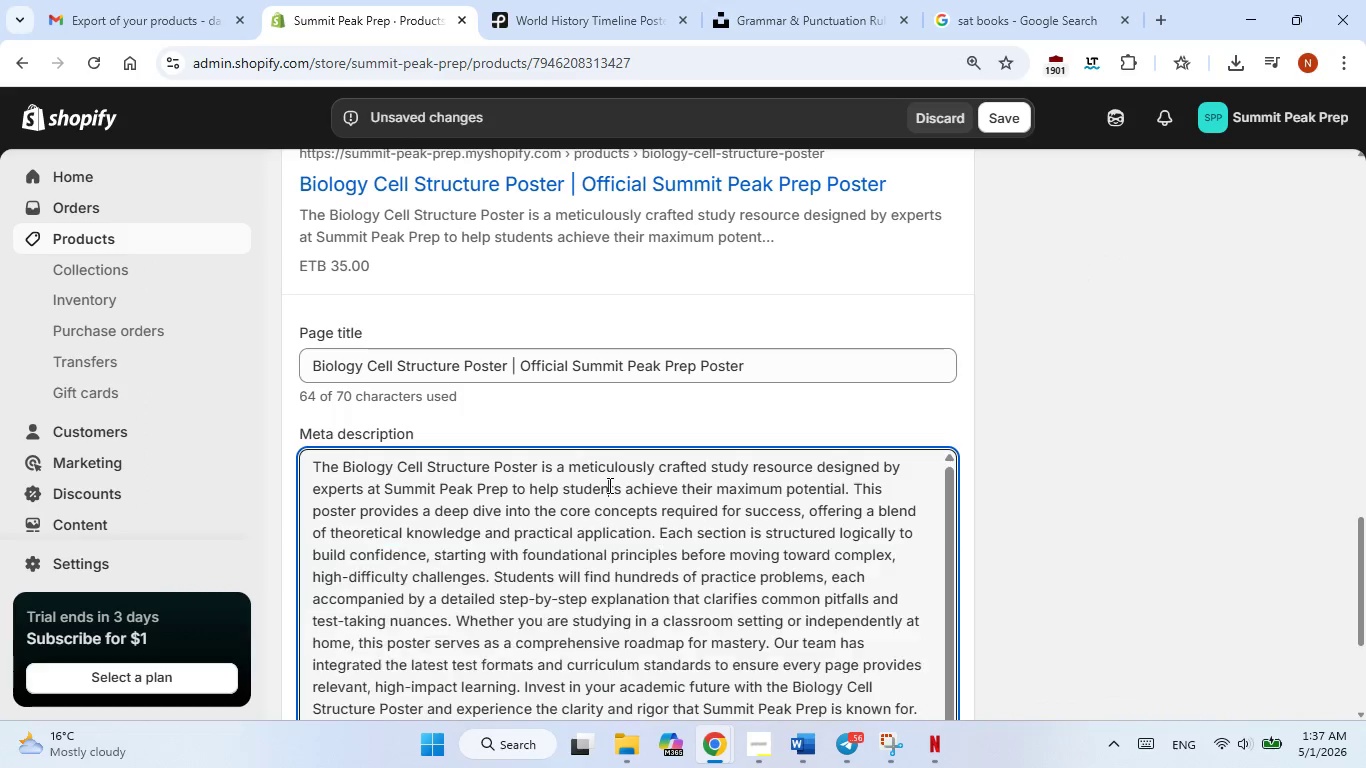 
double_click([608, 485])
 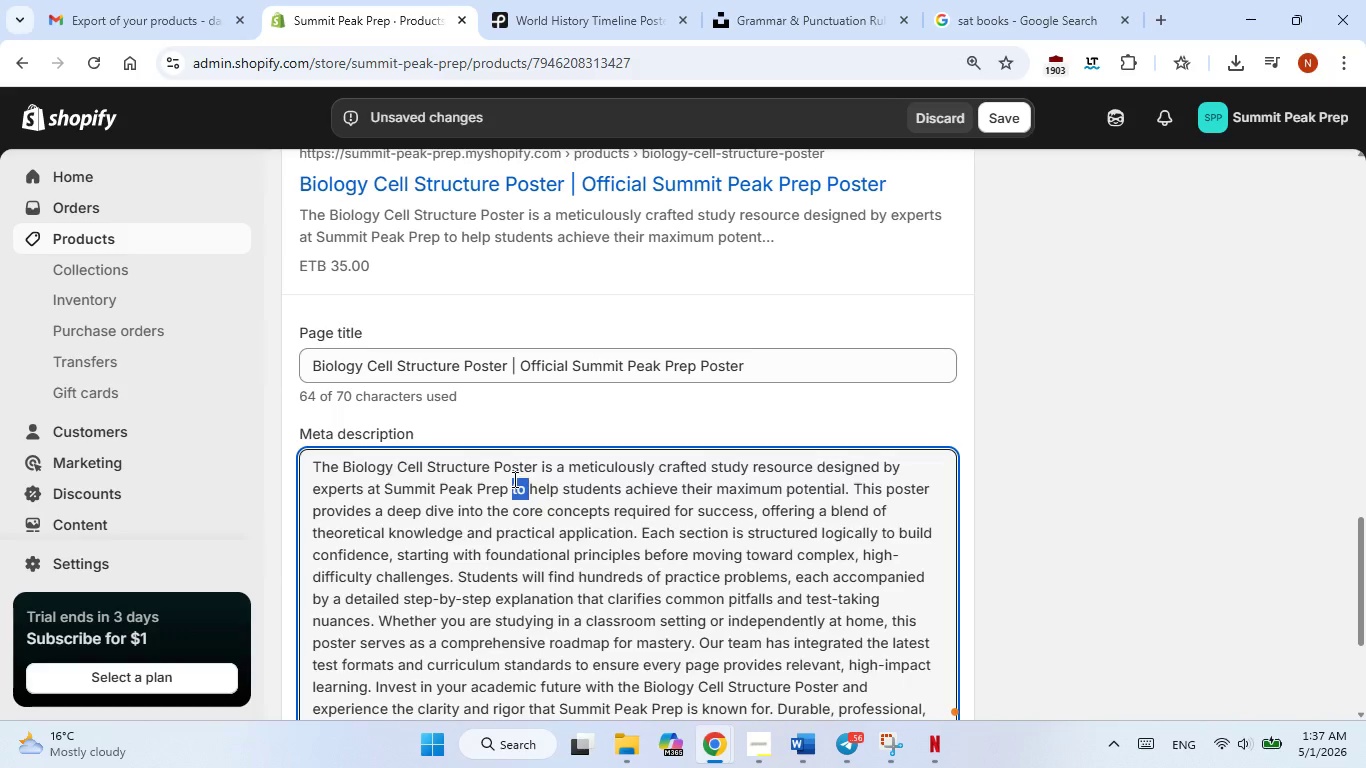 
double_click([513, 479])
 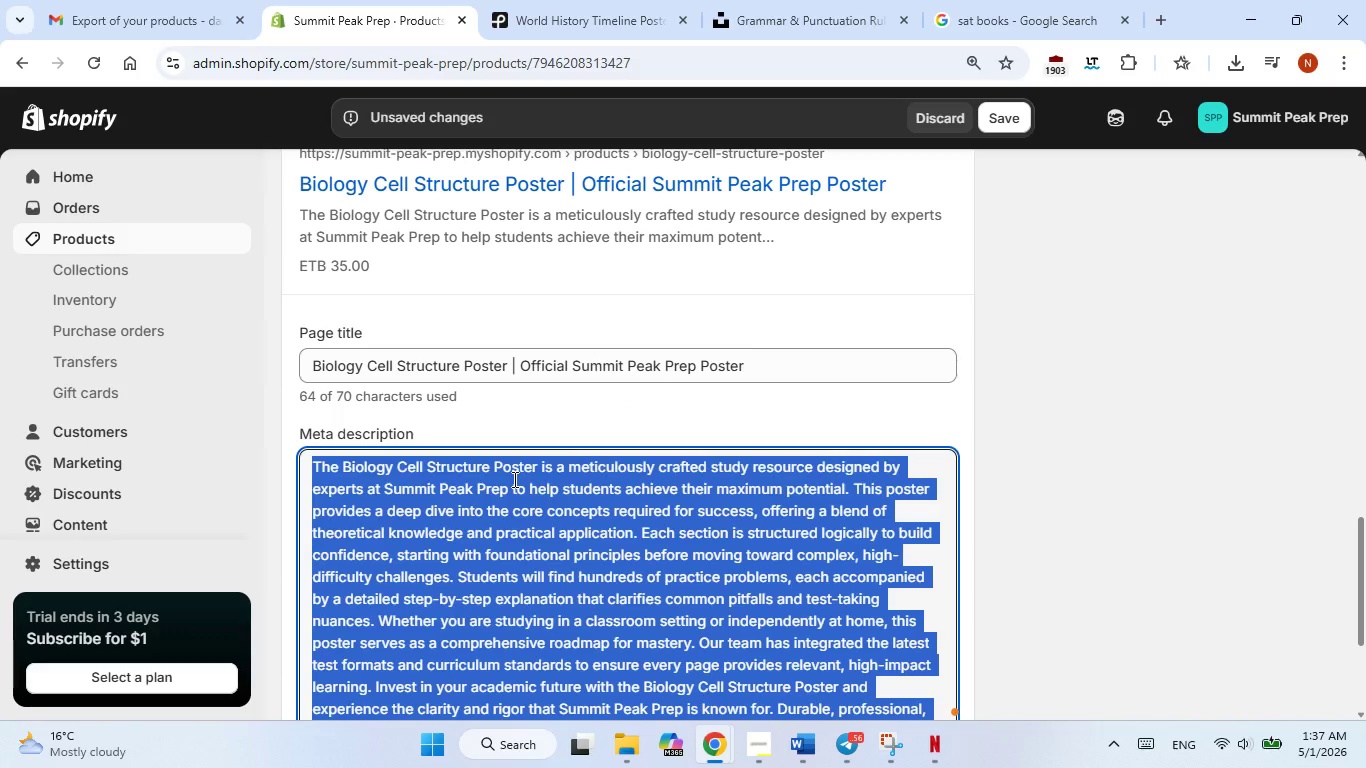 
triple_click([513, 479])
 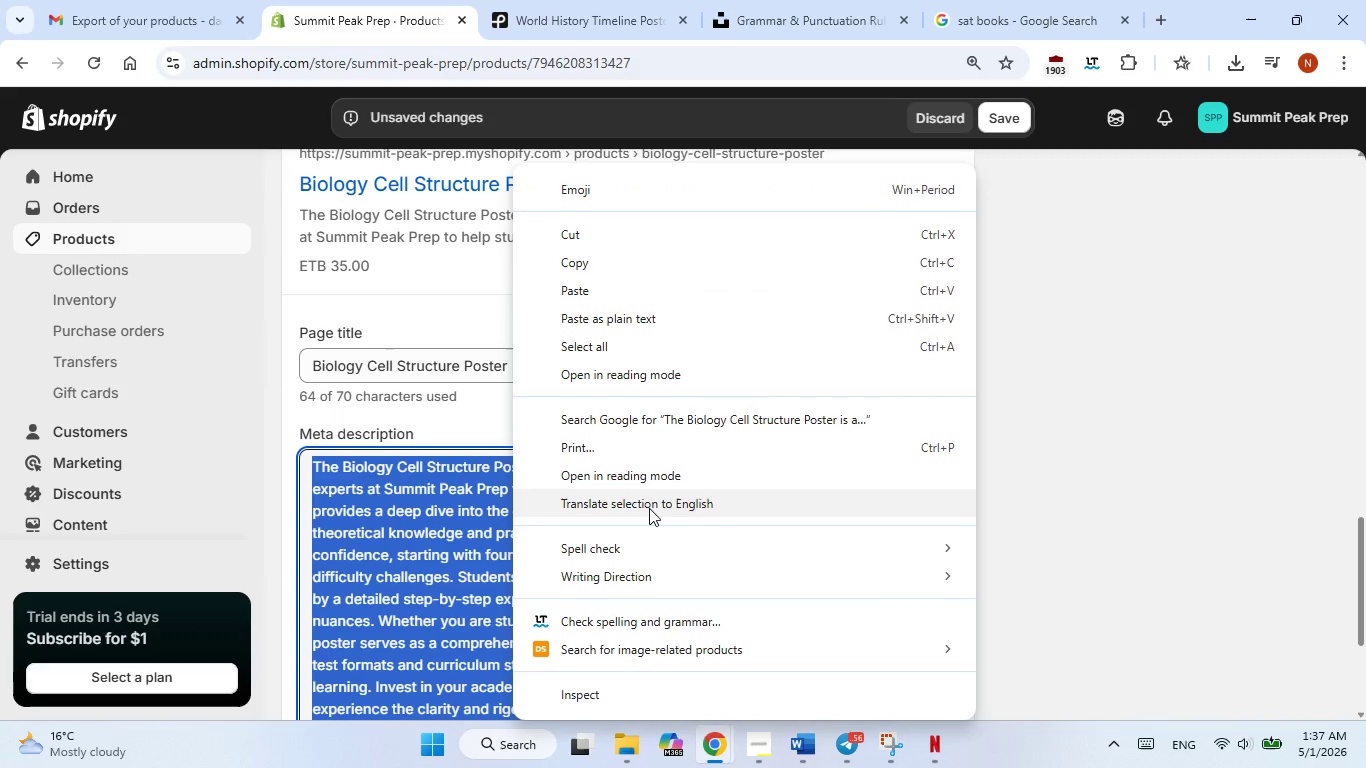 
right_click([513, 479])
 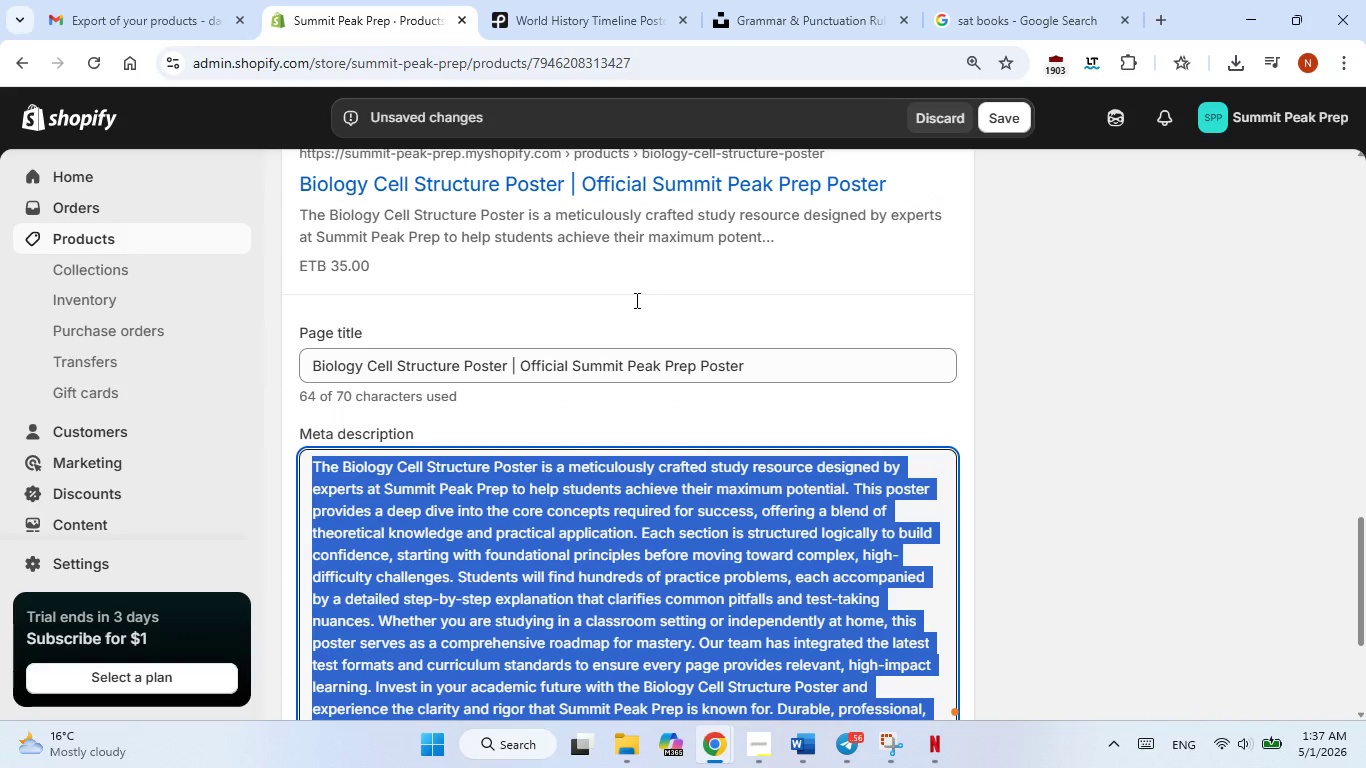 
left_click([635, 300])
 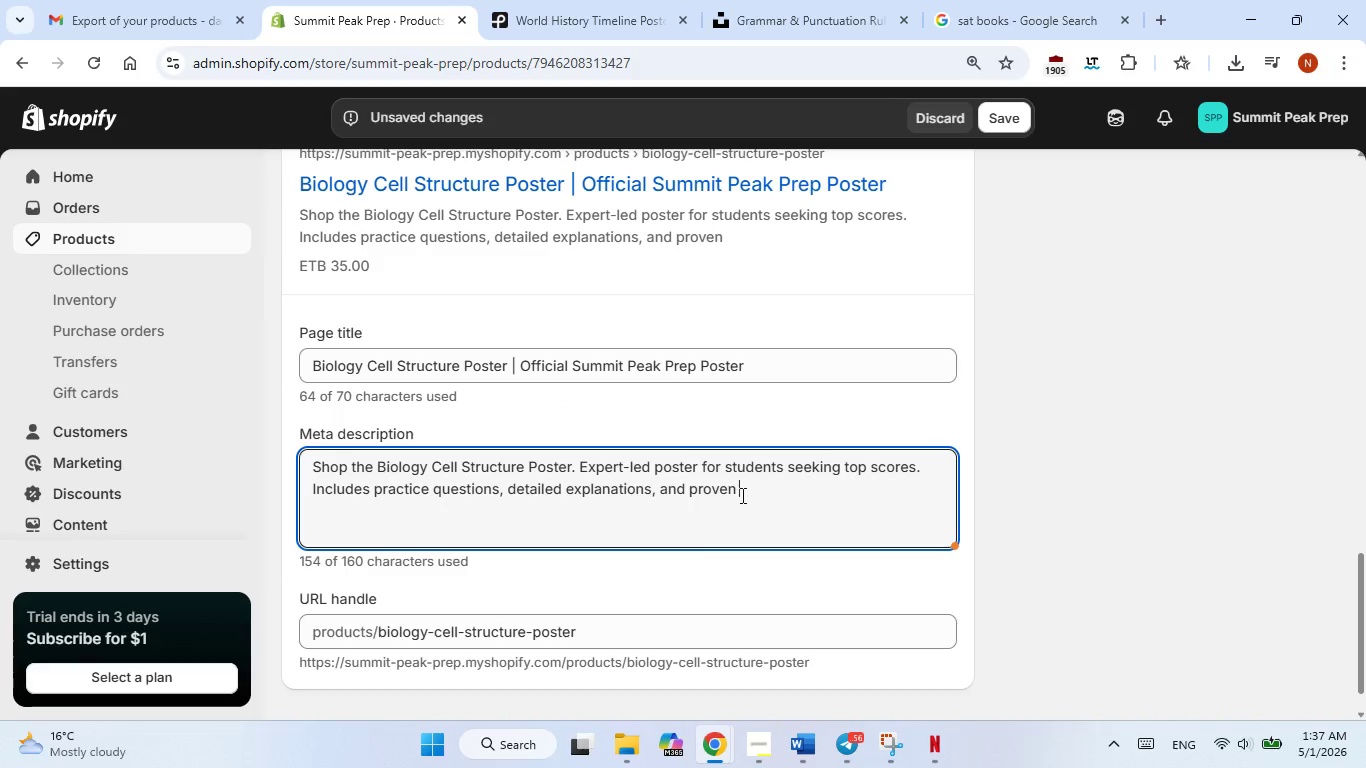 
left_click_drag(start_coordinate=[765, 495], to_coordinate=[758, 495])
 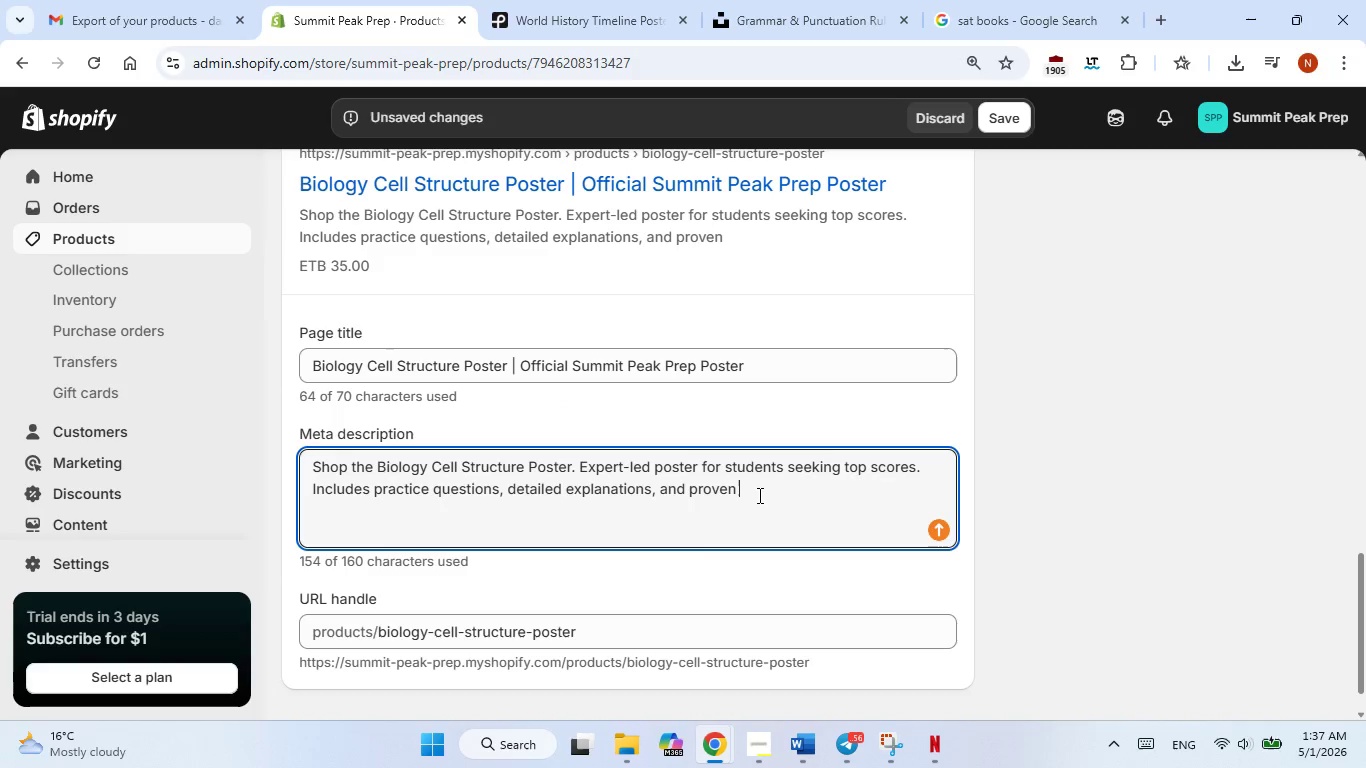 
key(Backspace)
key(Backspace)
key(Backspace)
key(Backspace)
key(Backspace)
key(Backspace)
key(Backspace)
type(example.)
 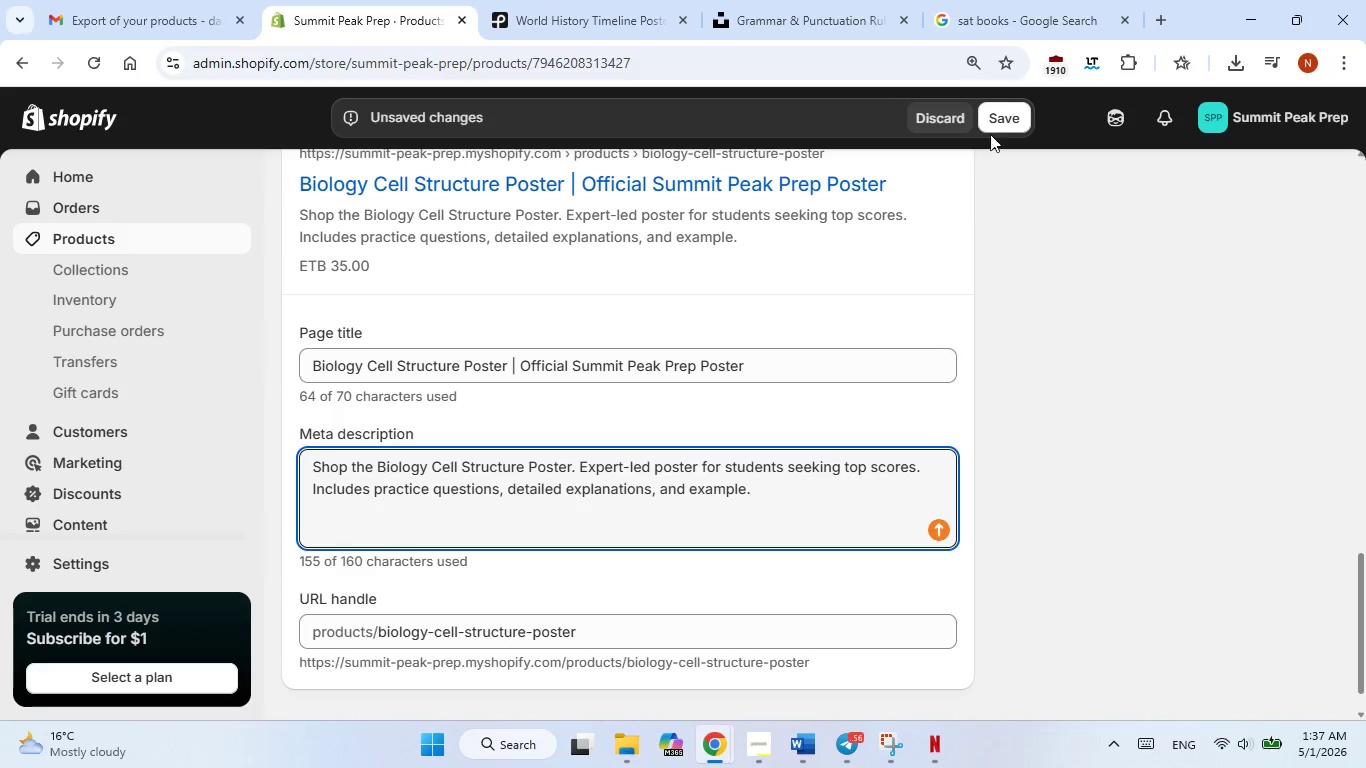 
left_click([998, 120])
 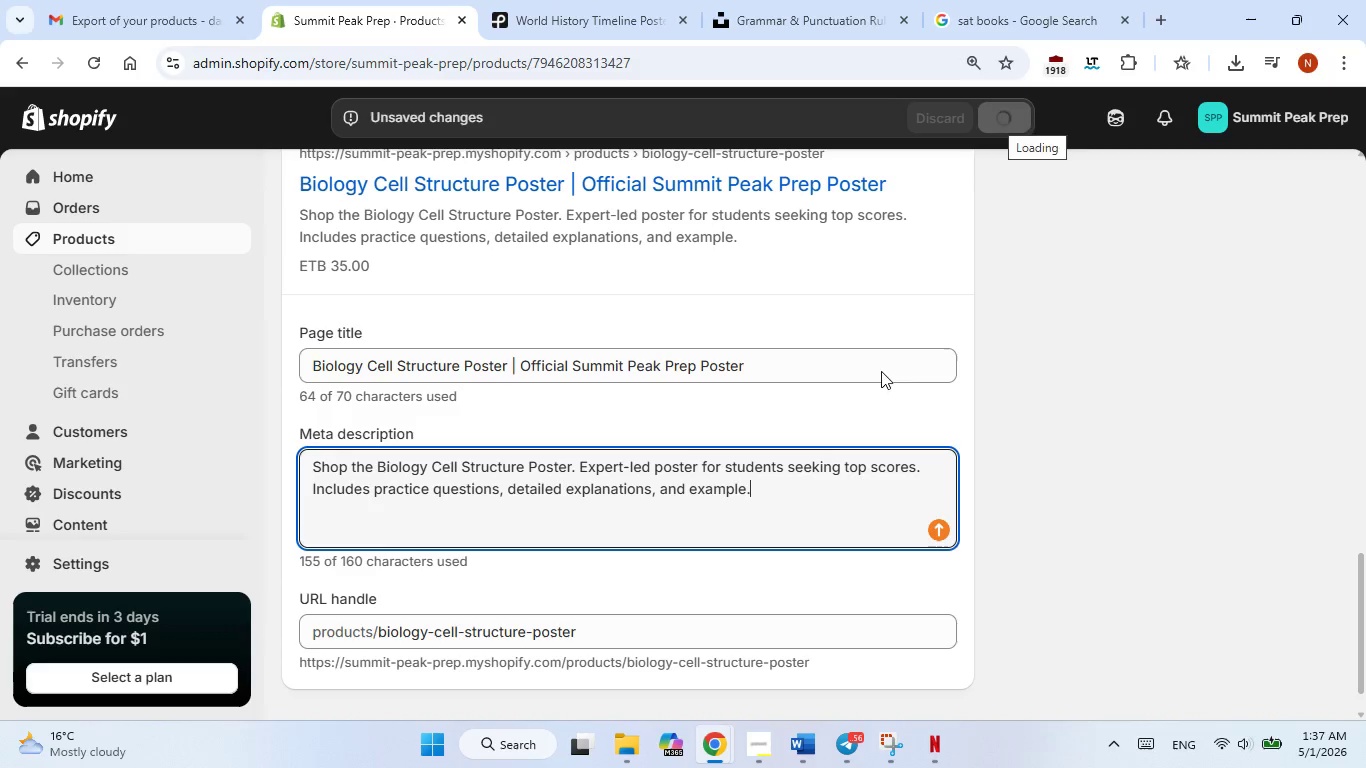 
scroll: coordinate [880, 376], scroll_direction: up, amount: 3.0
 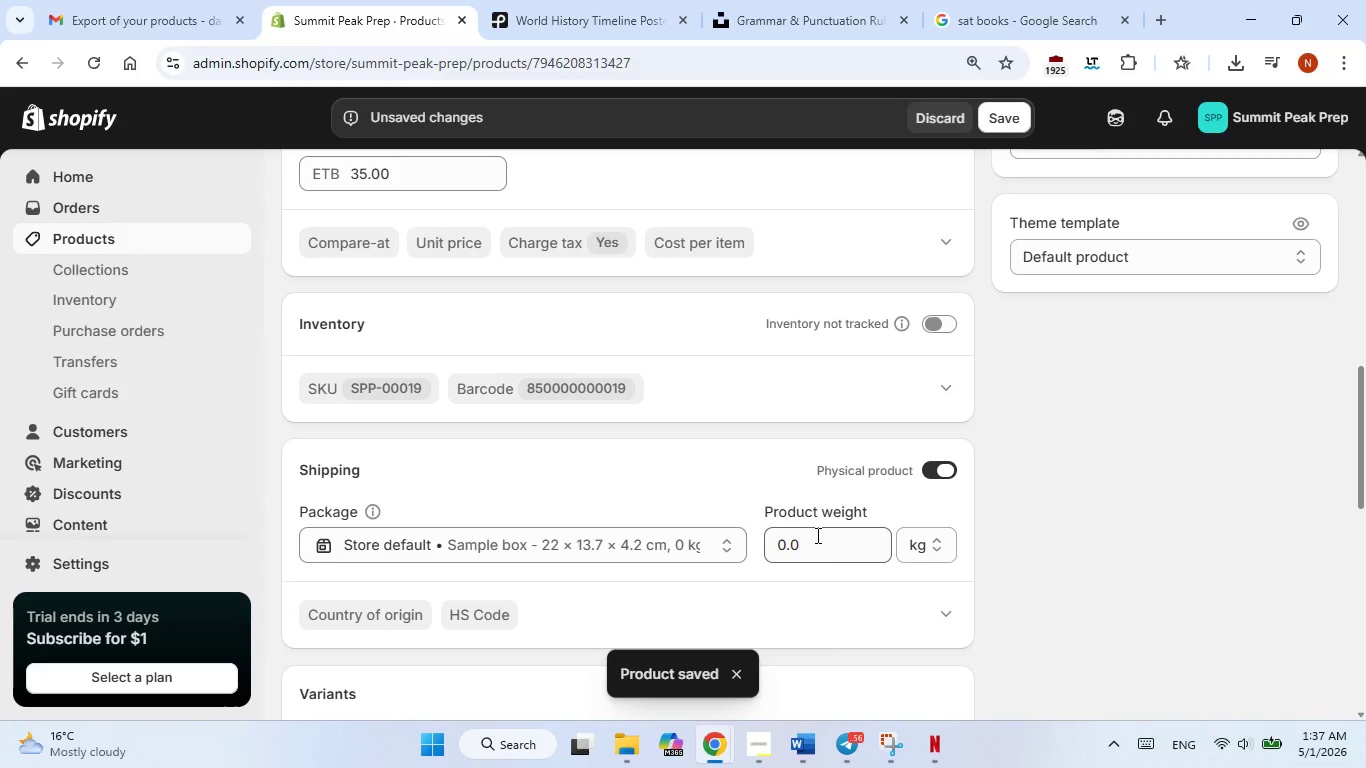 
double_click([816, 535])
 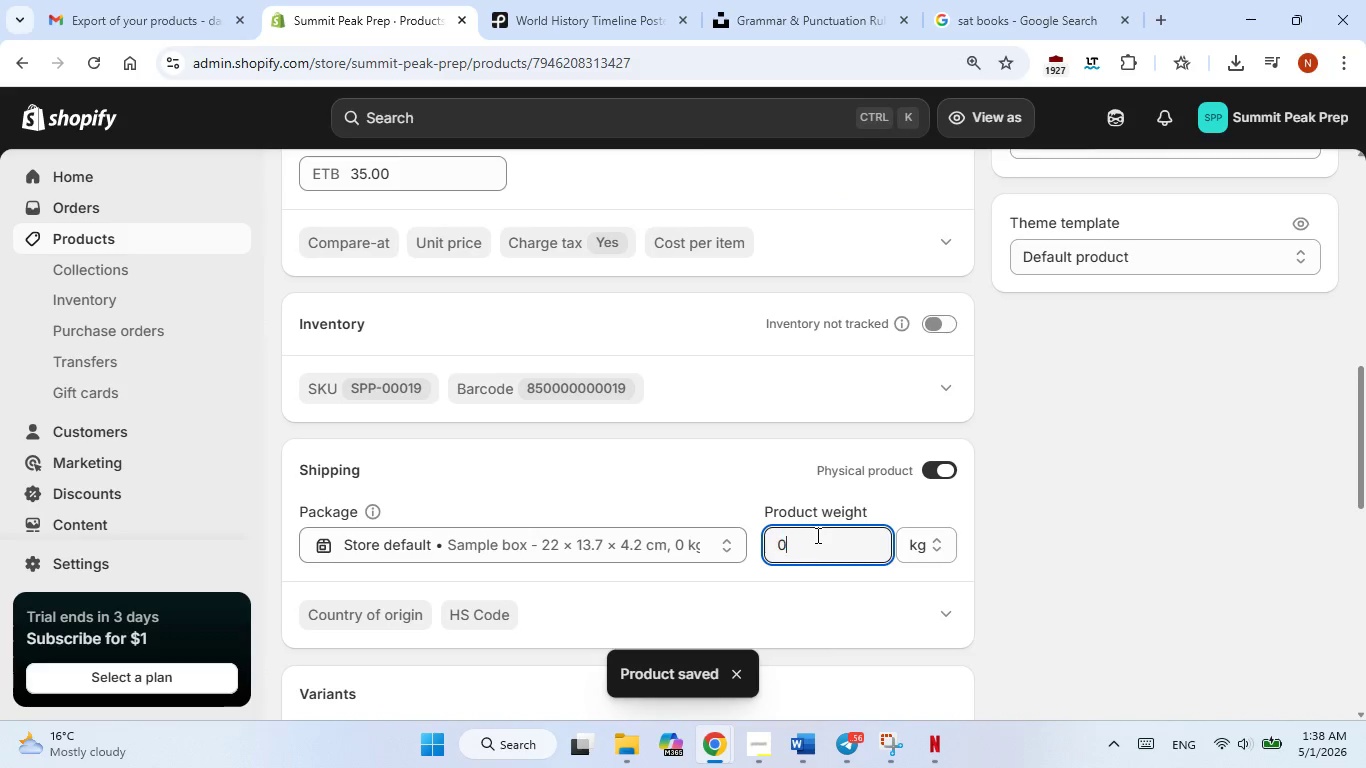 
key(Numpad0)
 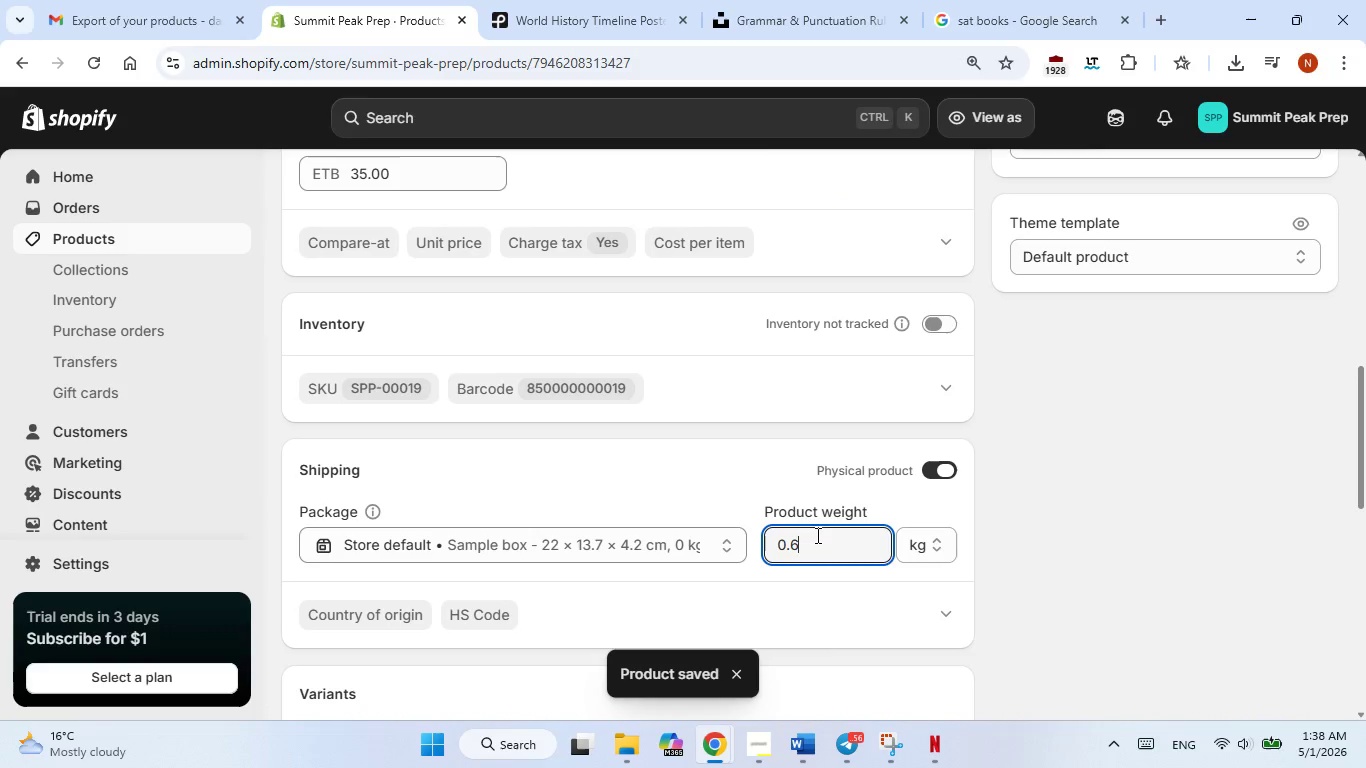 
key(NumpadDecimal)
 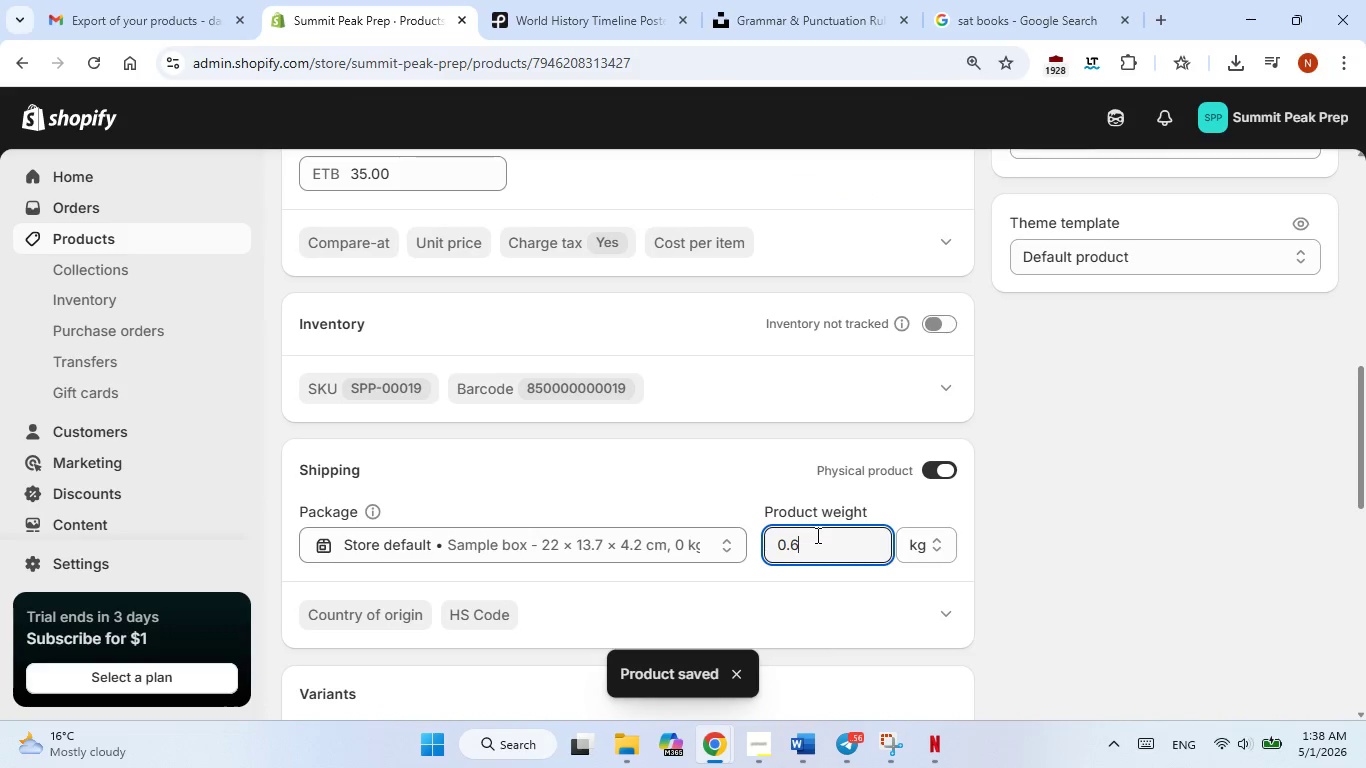 
key(Numpad6)
 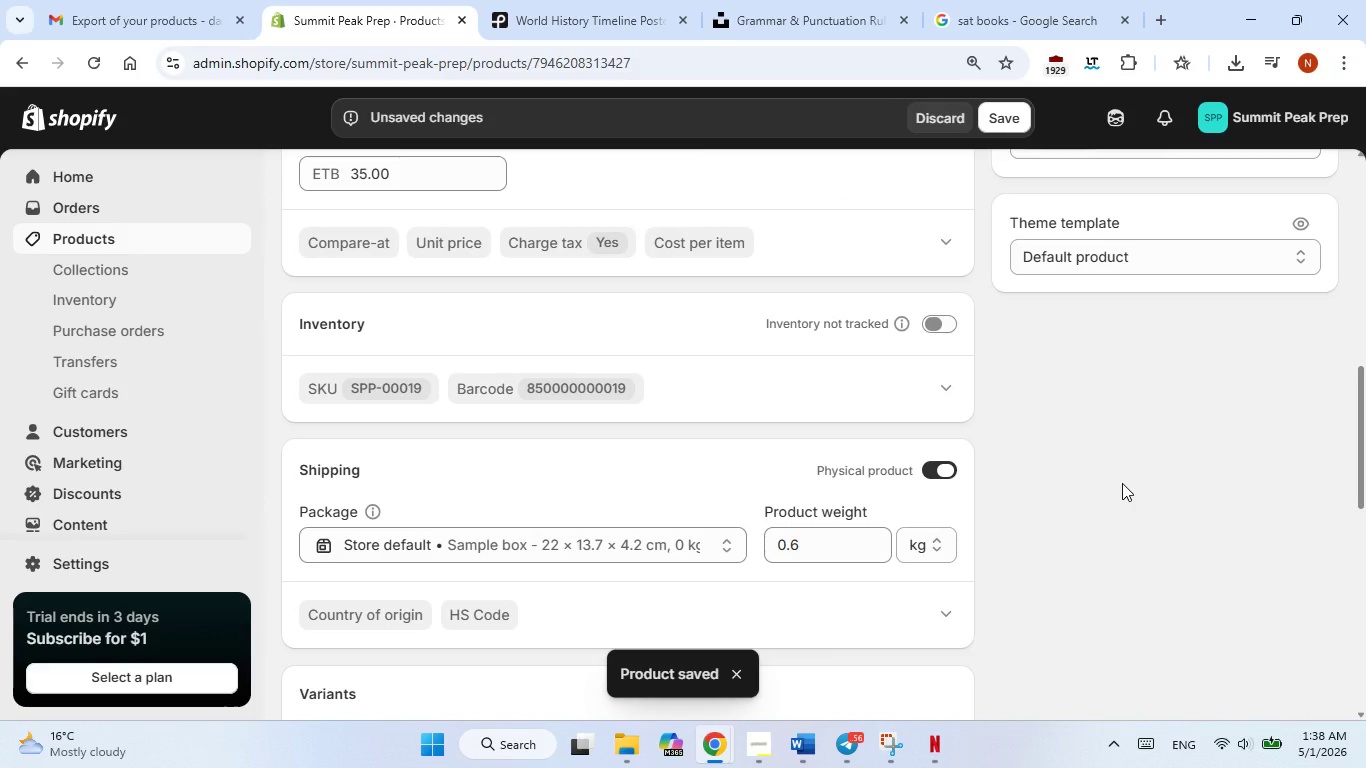 
left_click([1122, 483])
 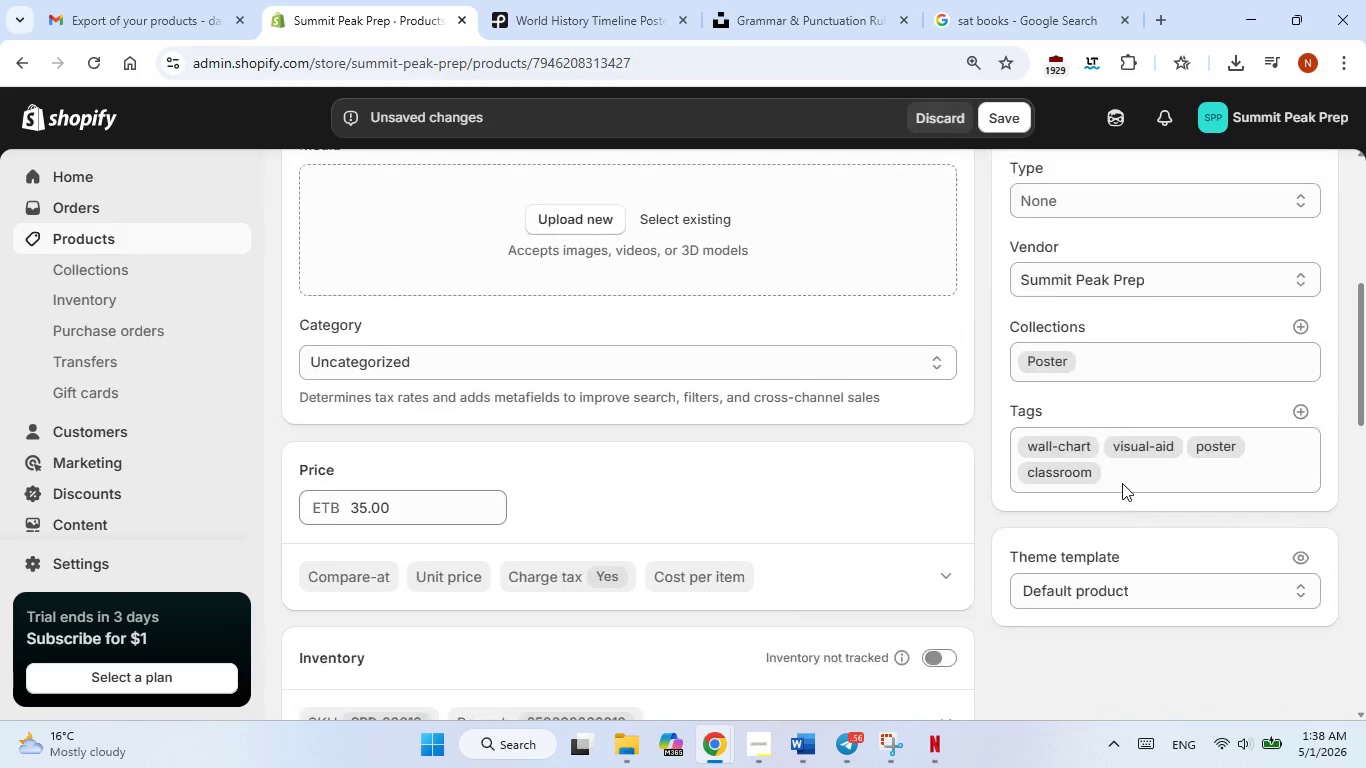 
scroll: coordinate [661, 416], scroll_direction: up, amount: 6.0
 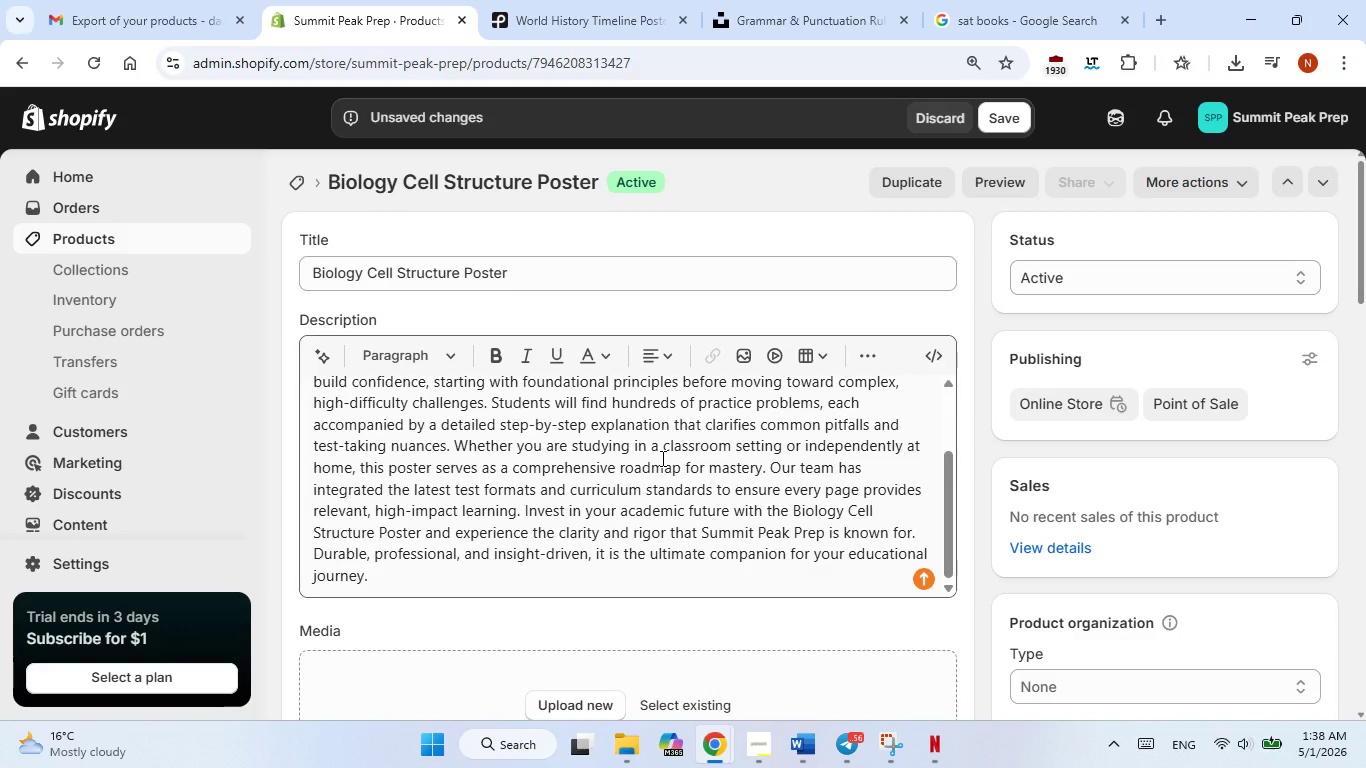 
wait(10.64)
 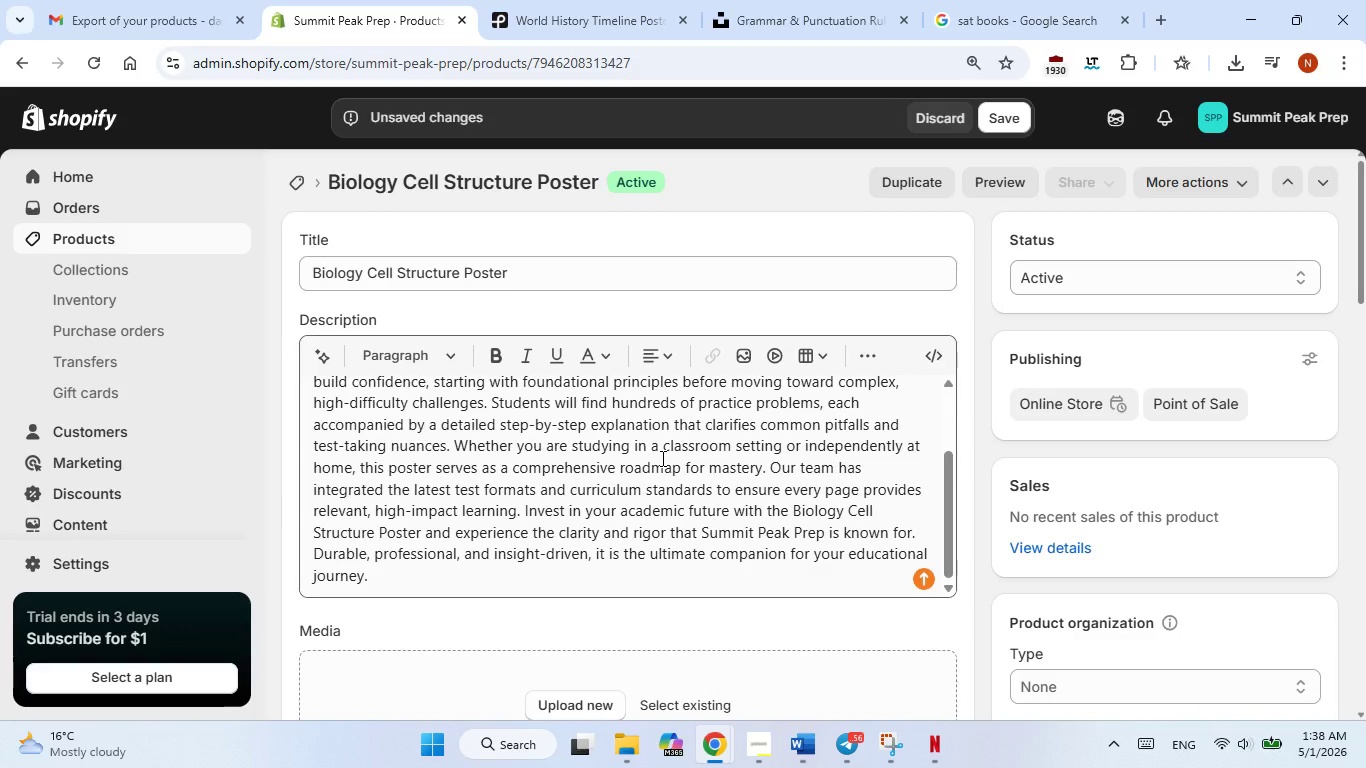 
scroll: coordinate [439, 569], scroll_direction: up, amount: 1.0
 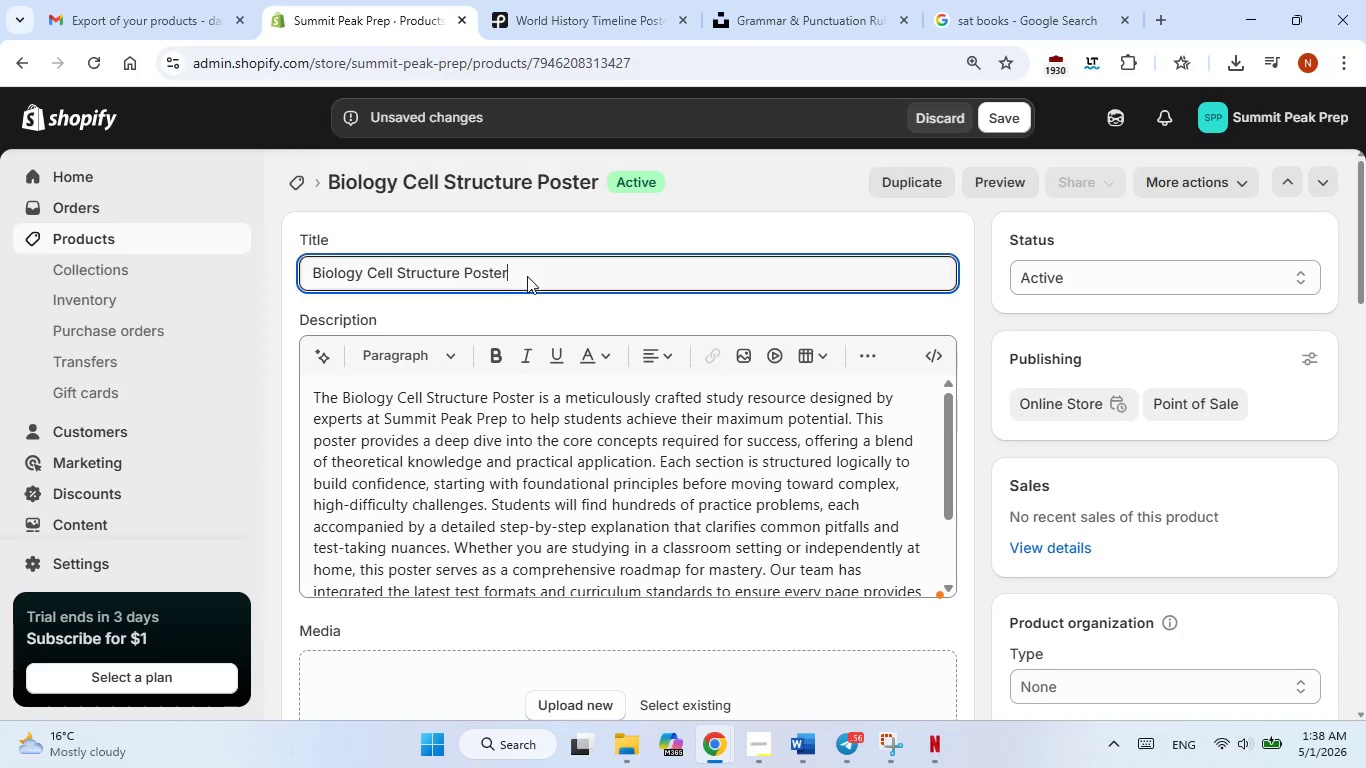 
double_click([527, 276])
 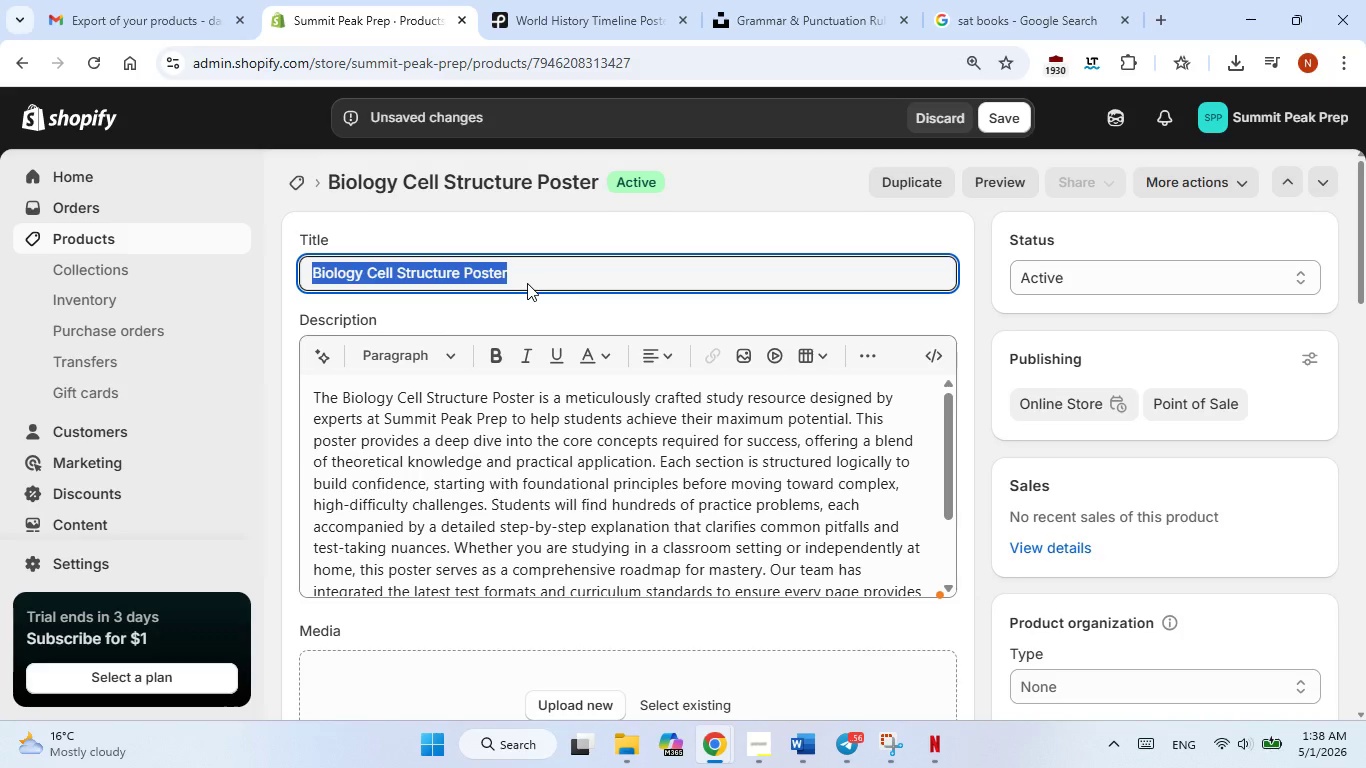 
triple_click([527, 276])
 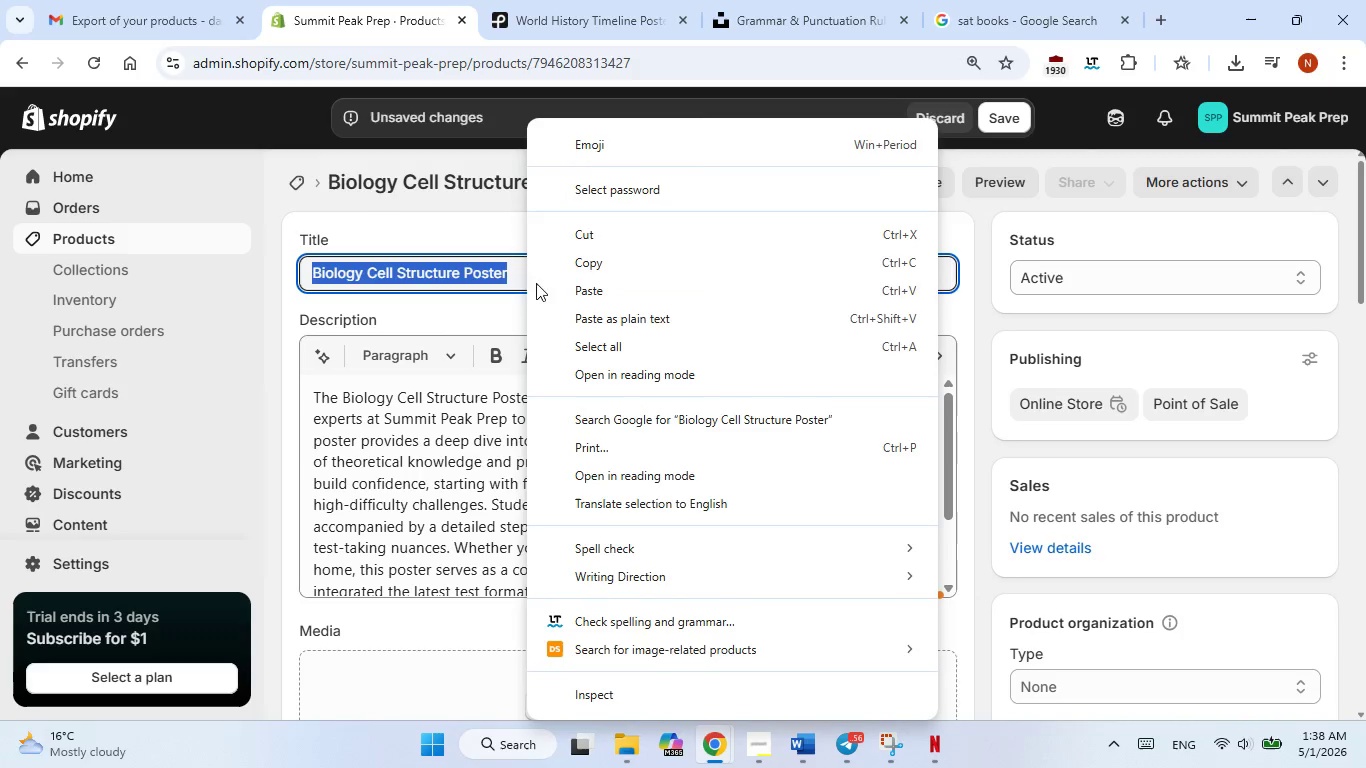 
right_click([527, 283])
 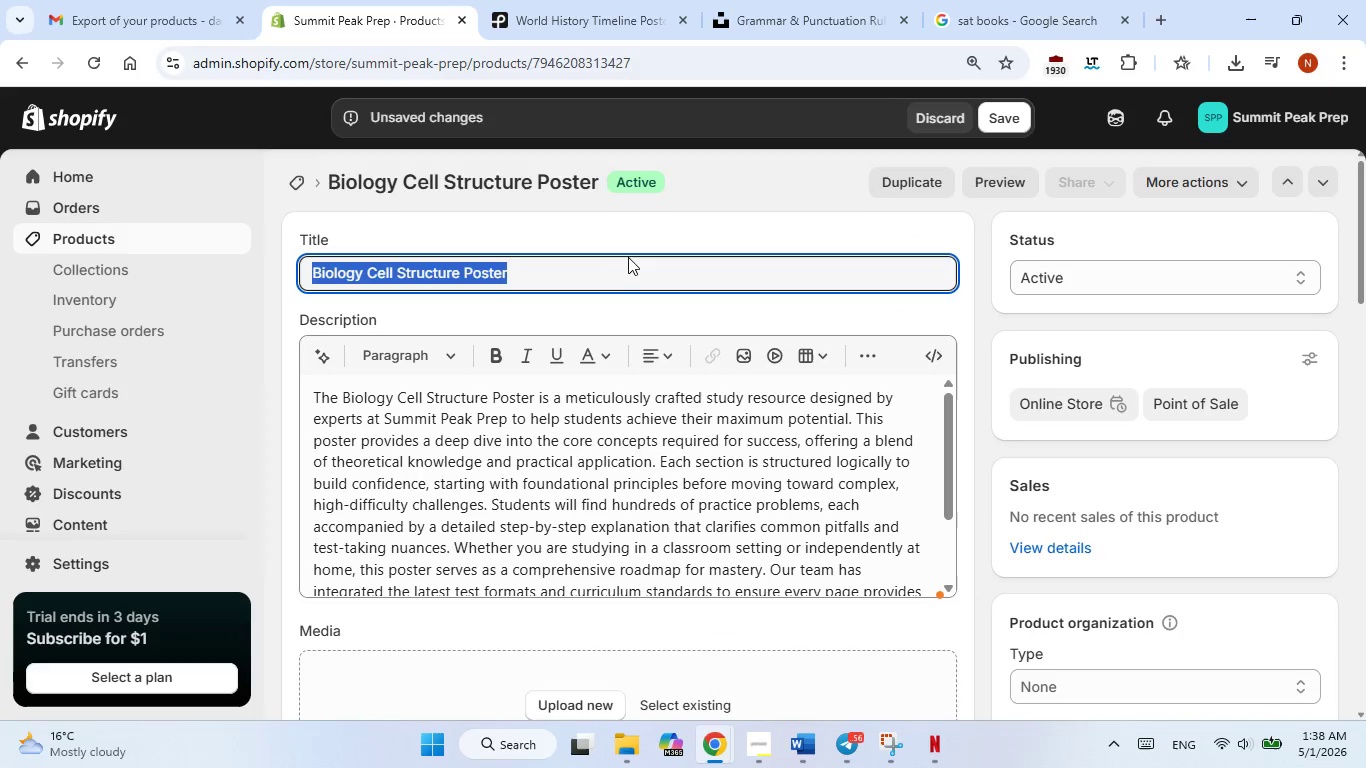 
left_click([628, 257])
 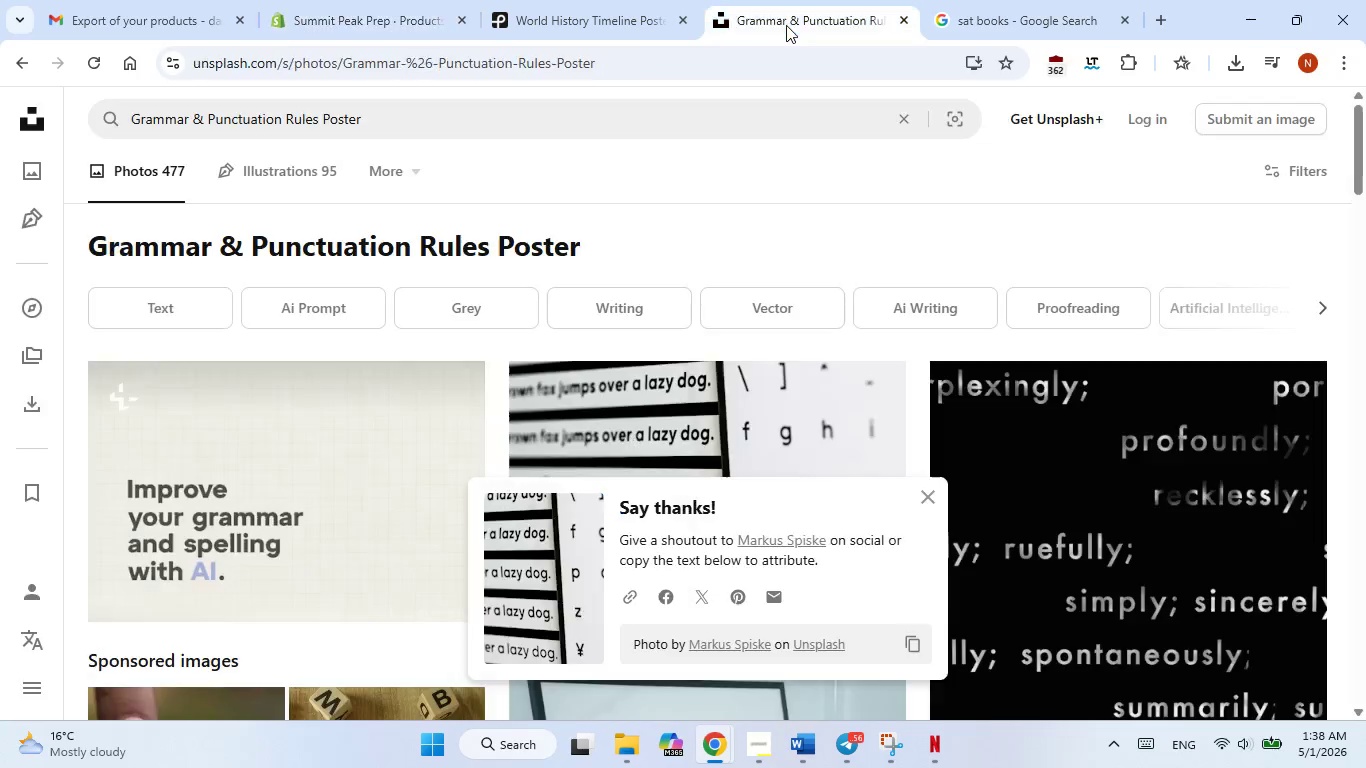 
left_click([786, 25])
 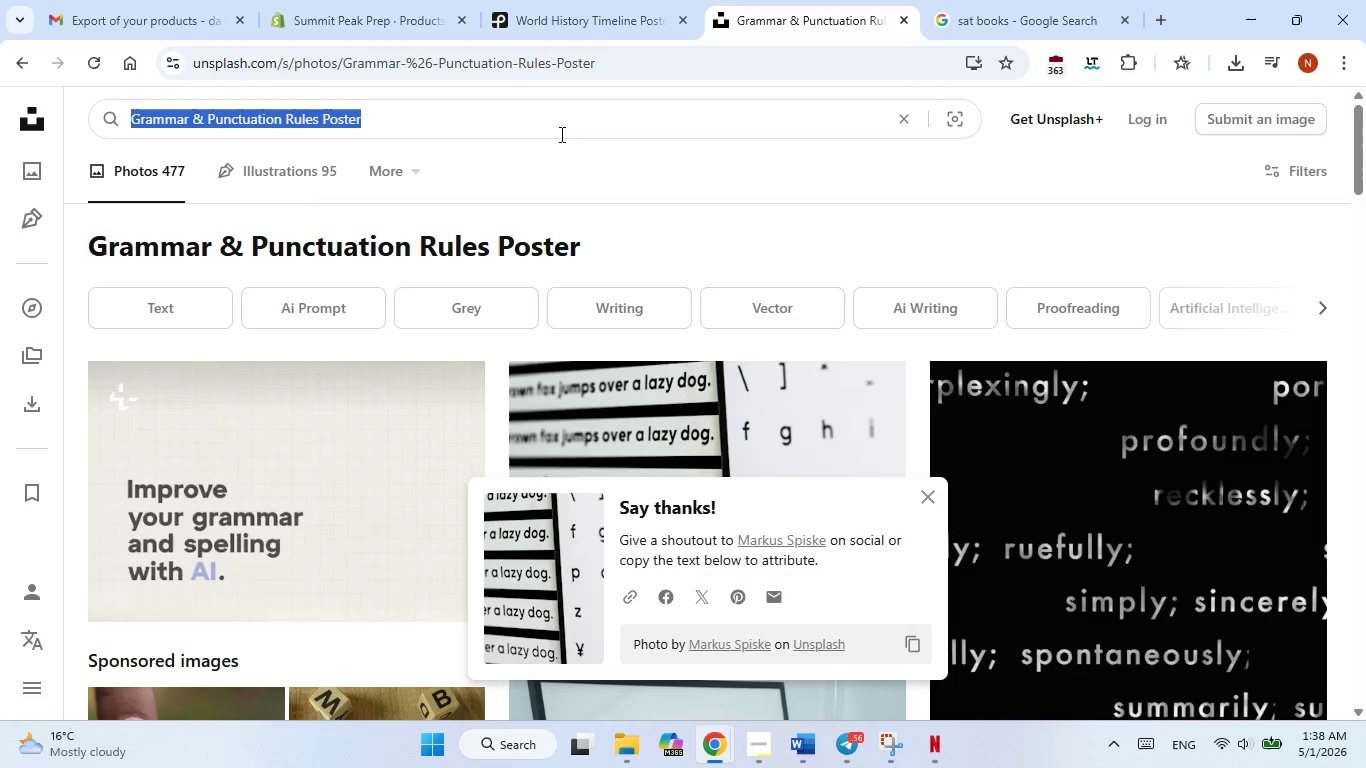 
double_click([560, 134])
 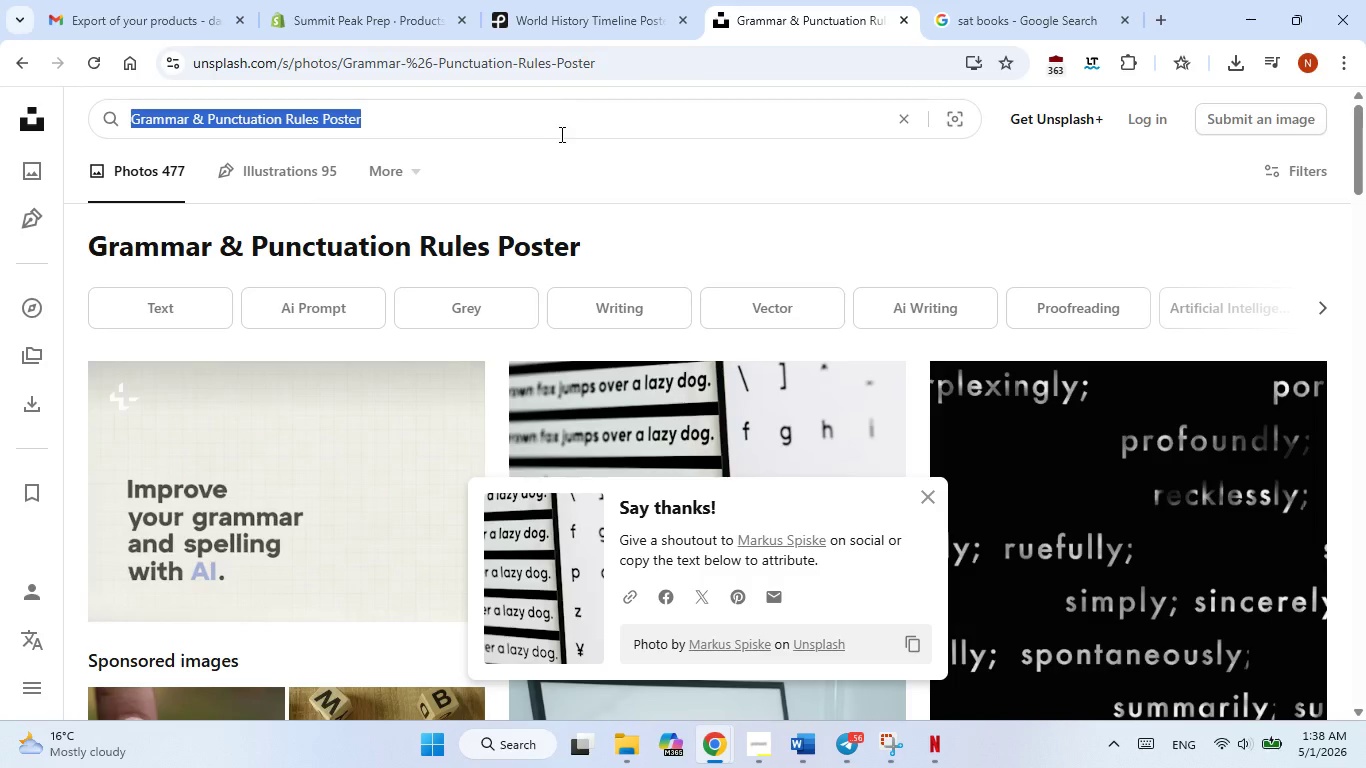 
triple_click([560, 134])
 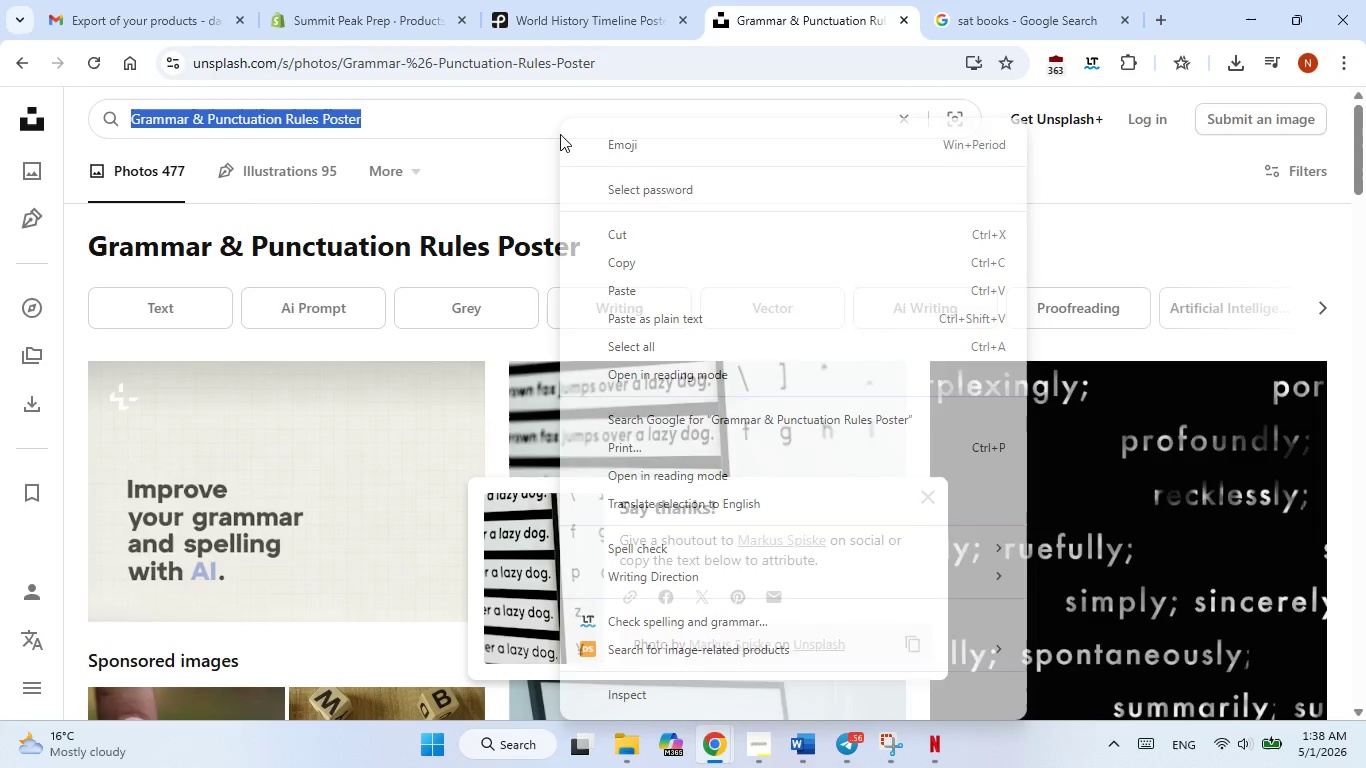 
right_click([560, 134])
 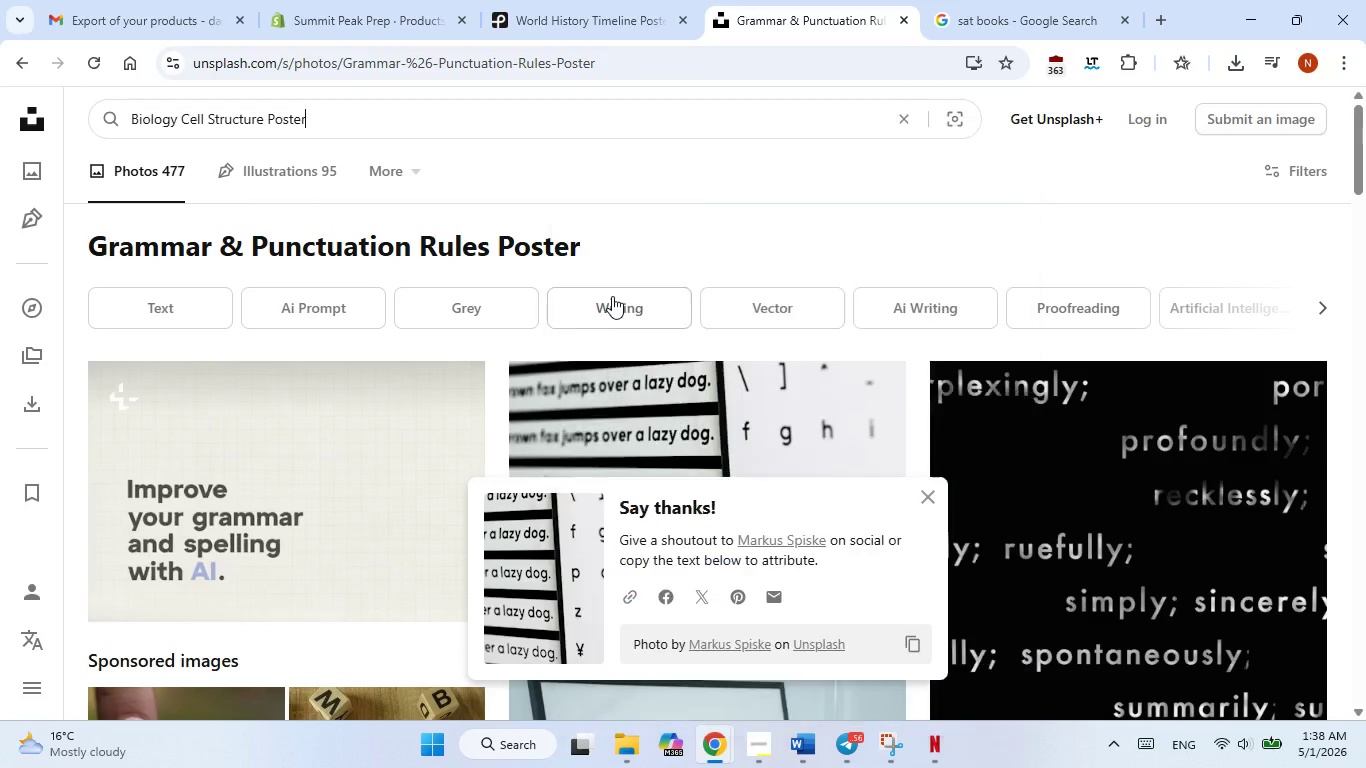 
left_click([612, 298])
 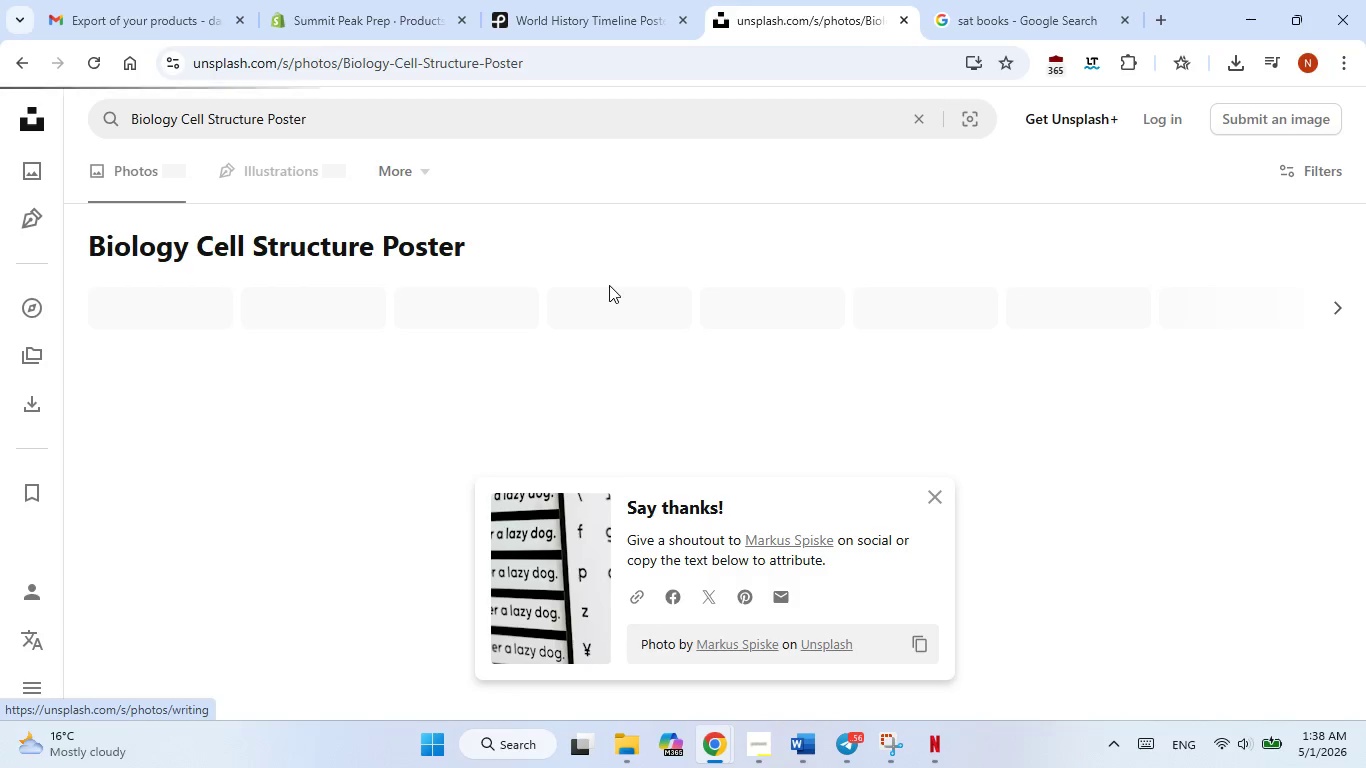 
key(NumpadEnter)
 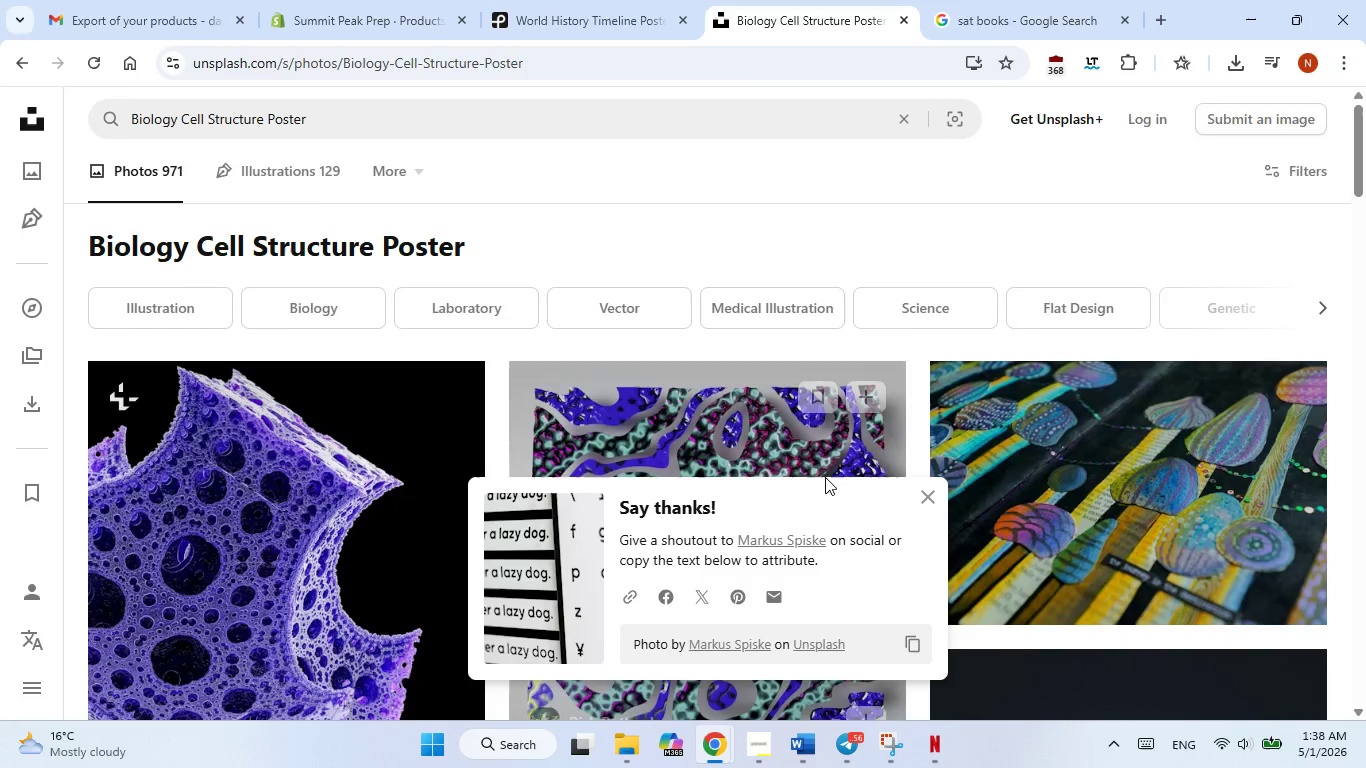 
scroll: coordinate [859, 465], scroll_direction: down, amount: 4.0
 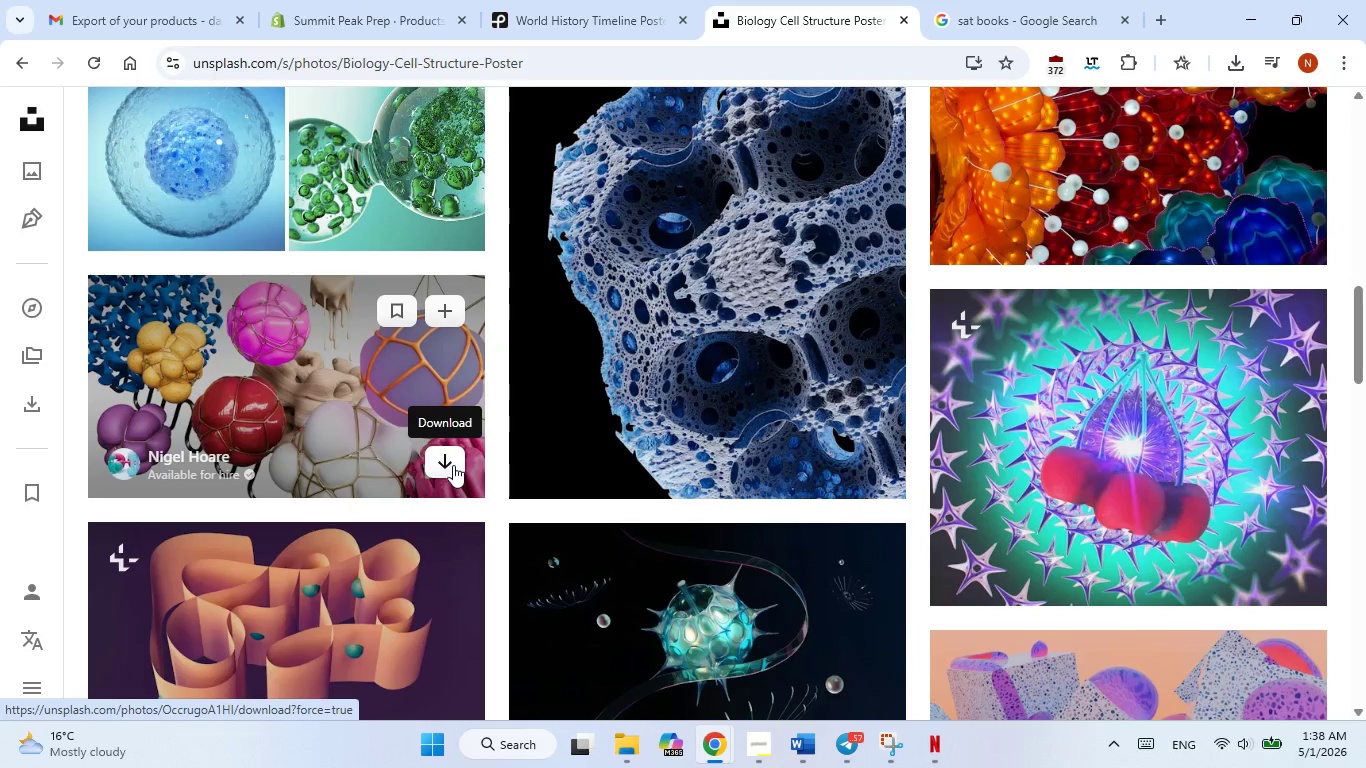 
left_click([453, 465])
 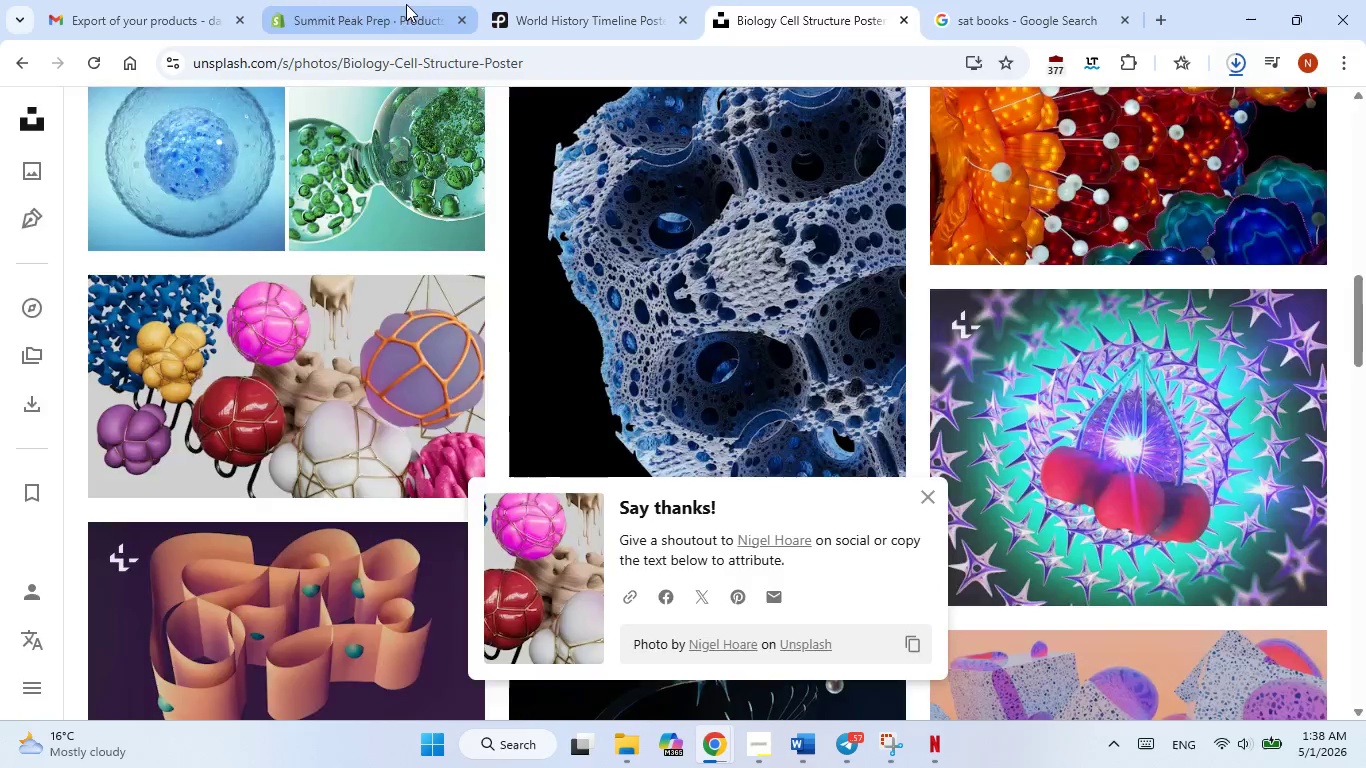 
left_click([406, 4])
 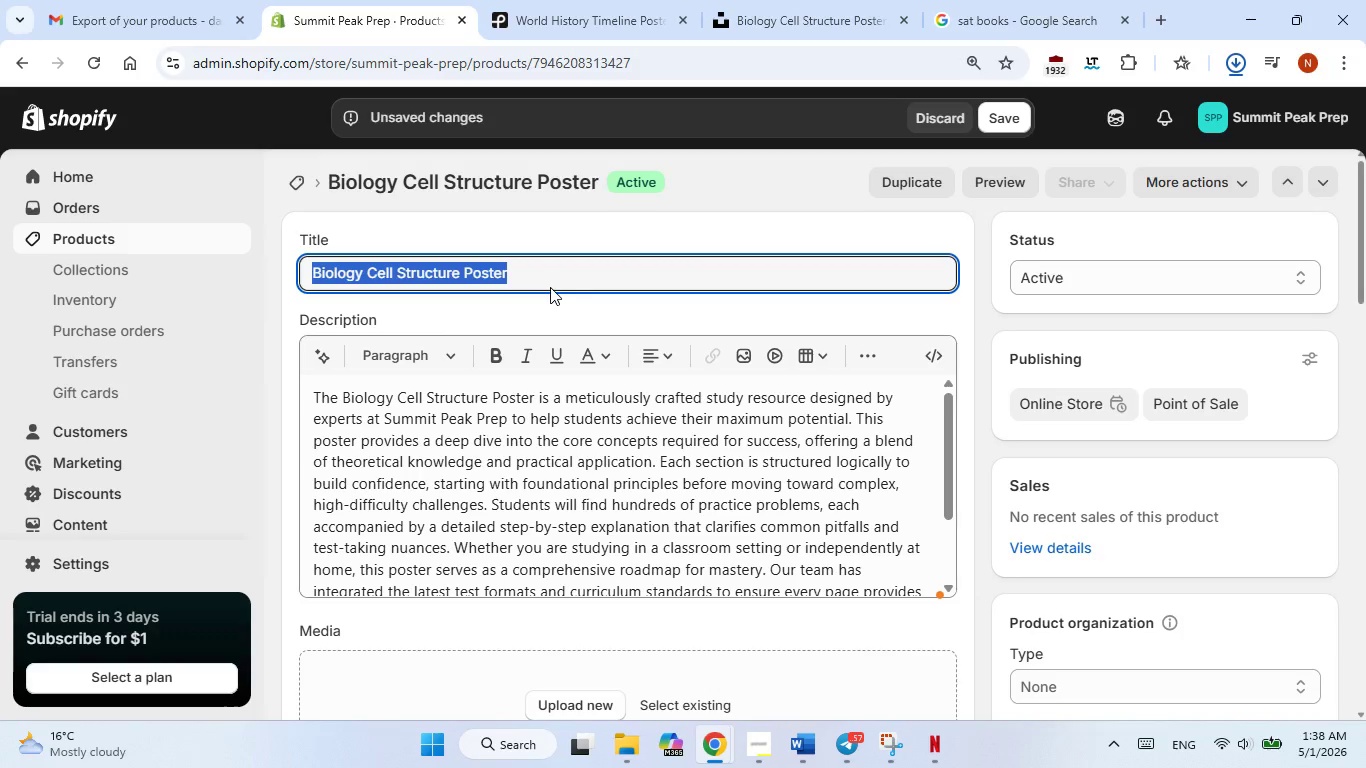 
left_click([550, 287])
 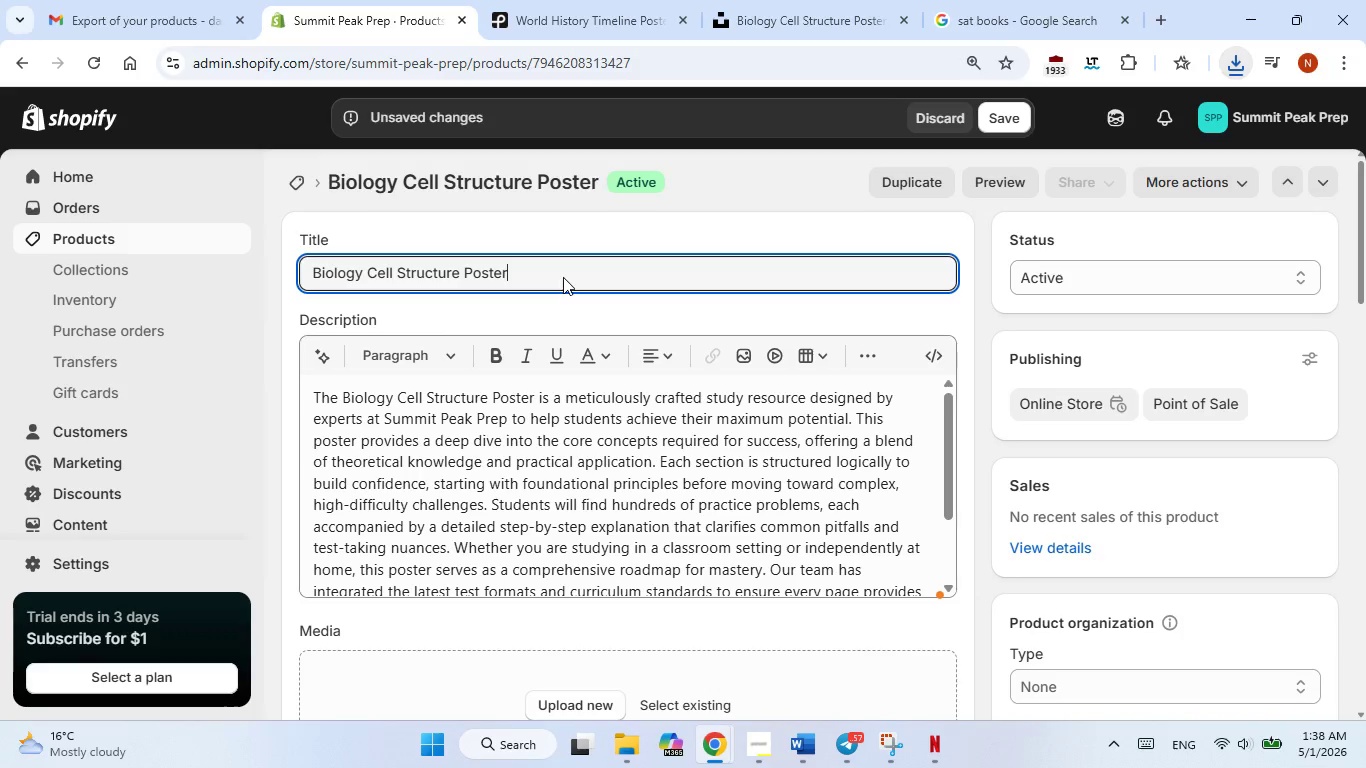 
left_click([563, 277])
 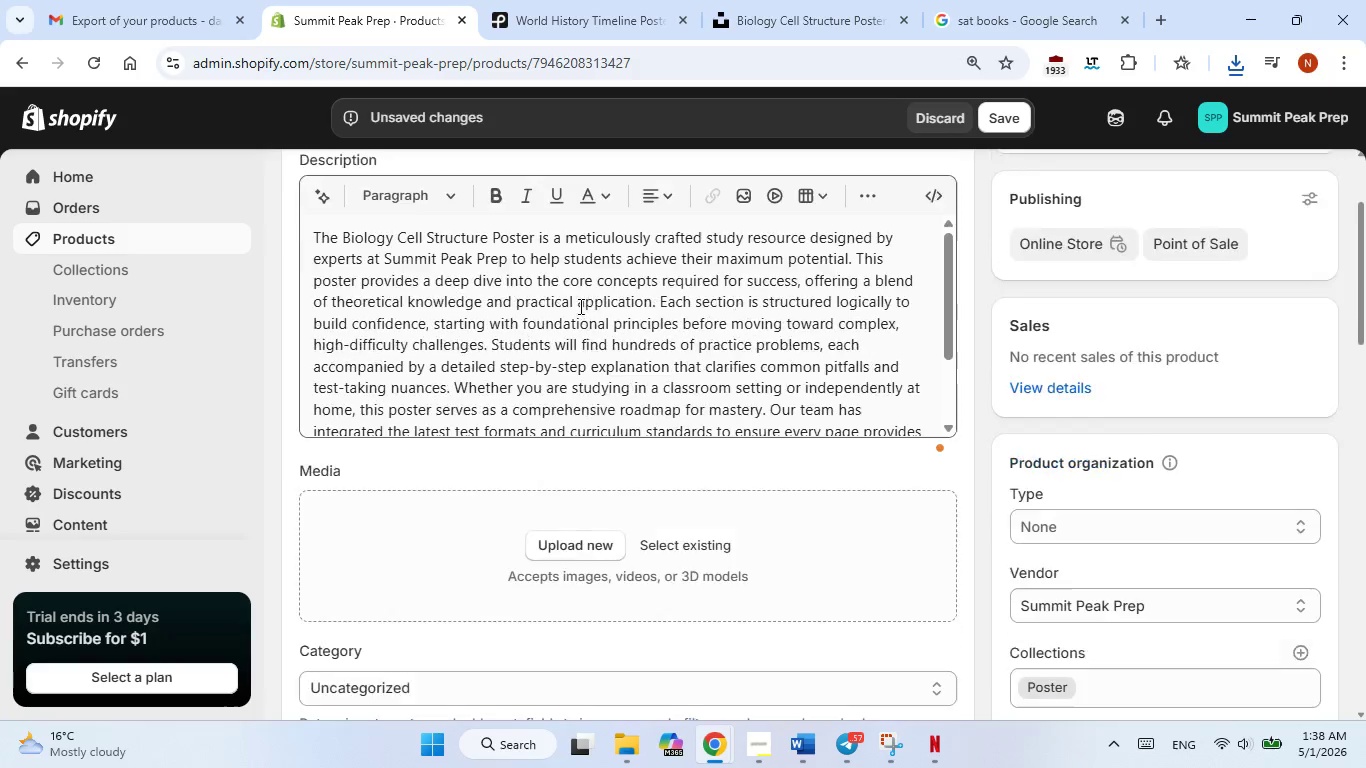 
scroll: coordinate [579, 306], scroll_direction: down, amount: 2.0
 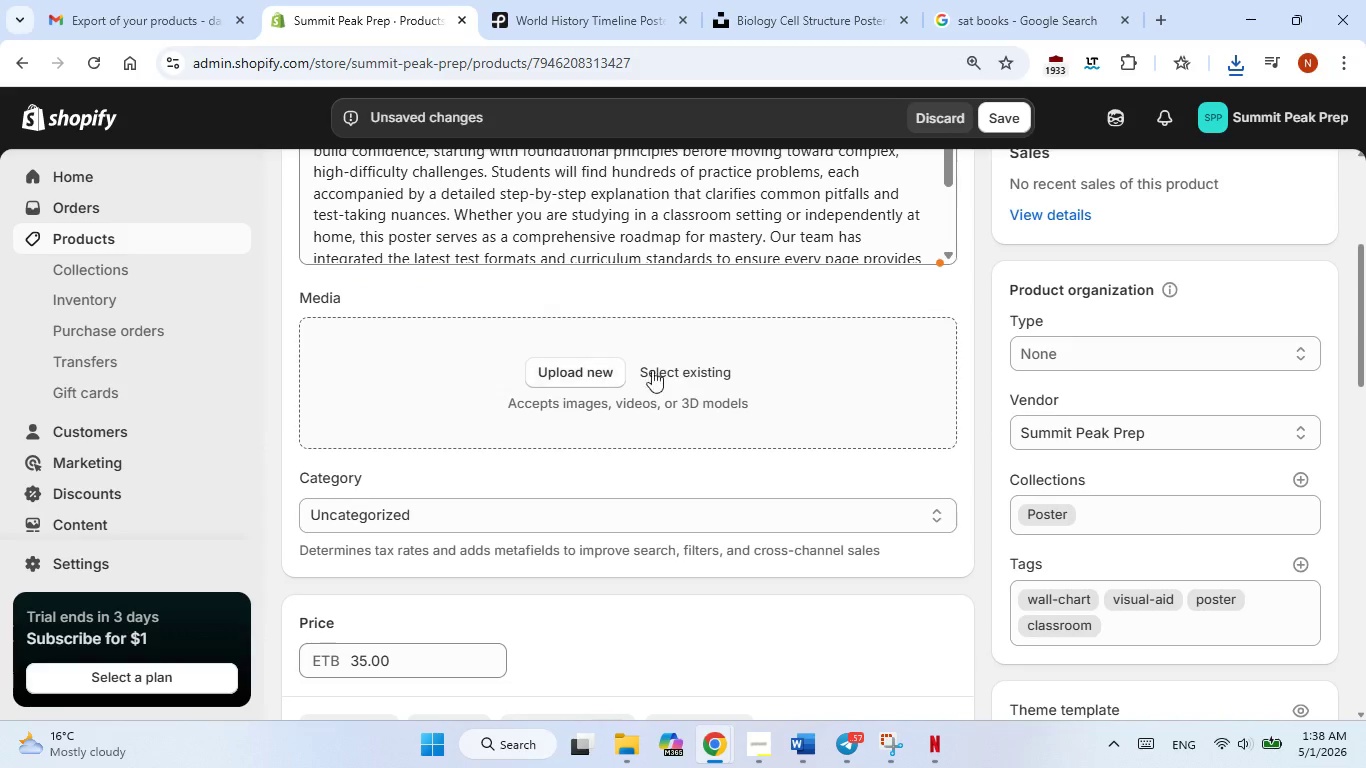 
left_click([660, 370])
 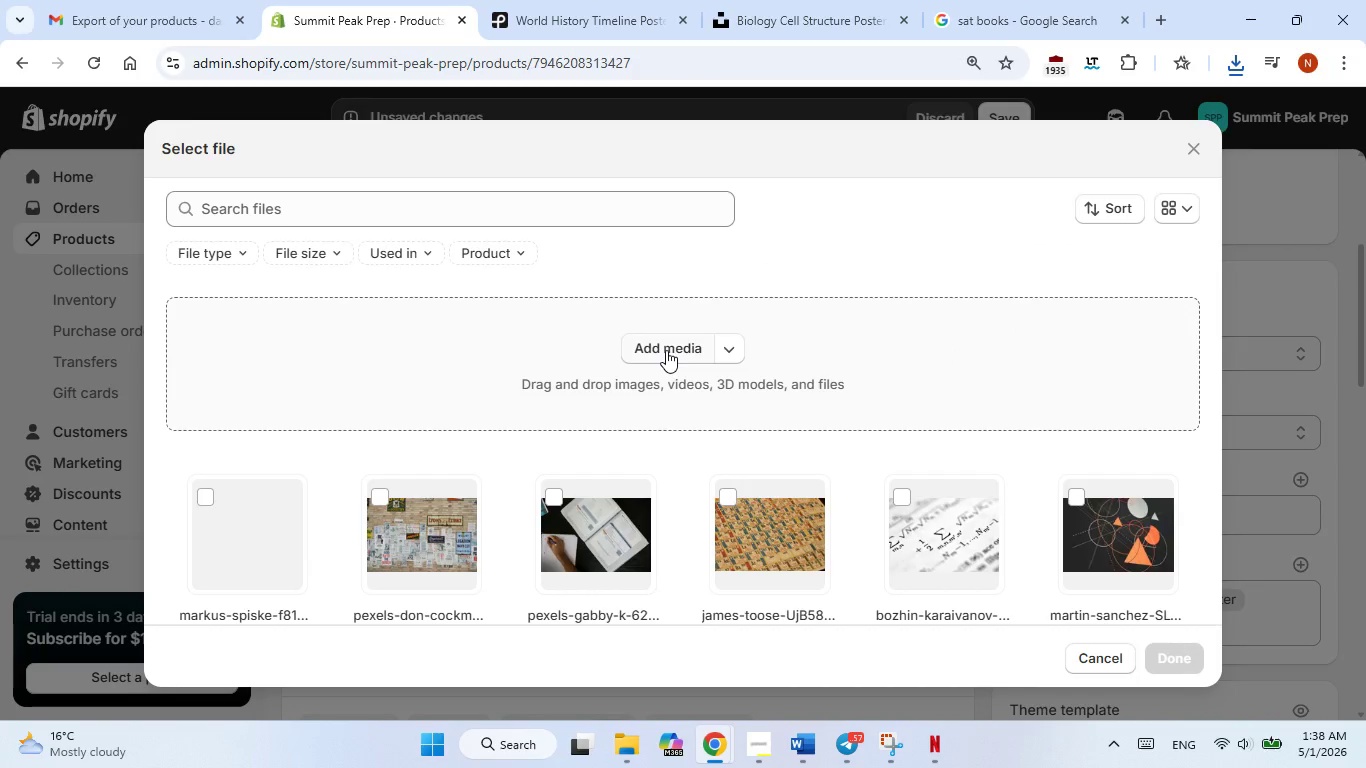 
left_click([666, 350])
 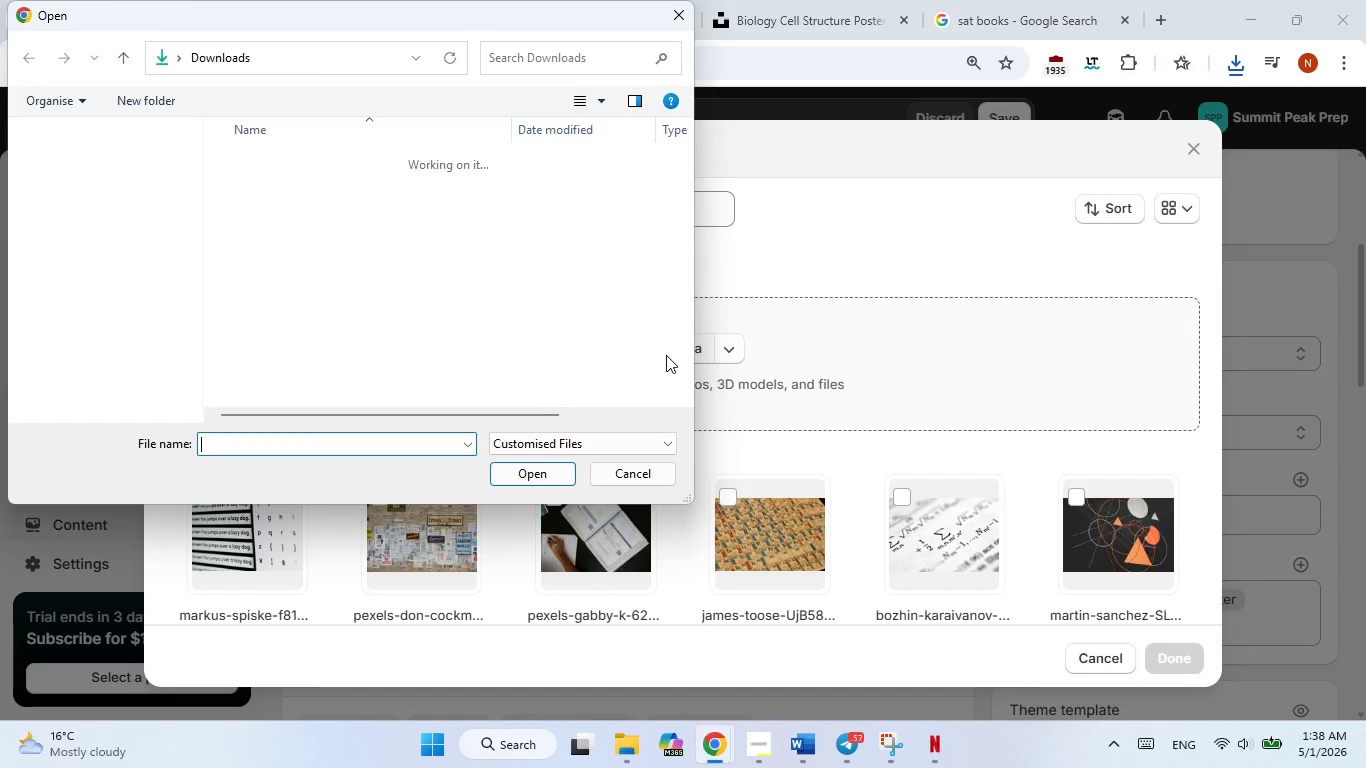 
mouse_move([648, 378])
 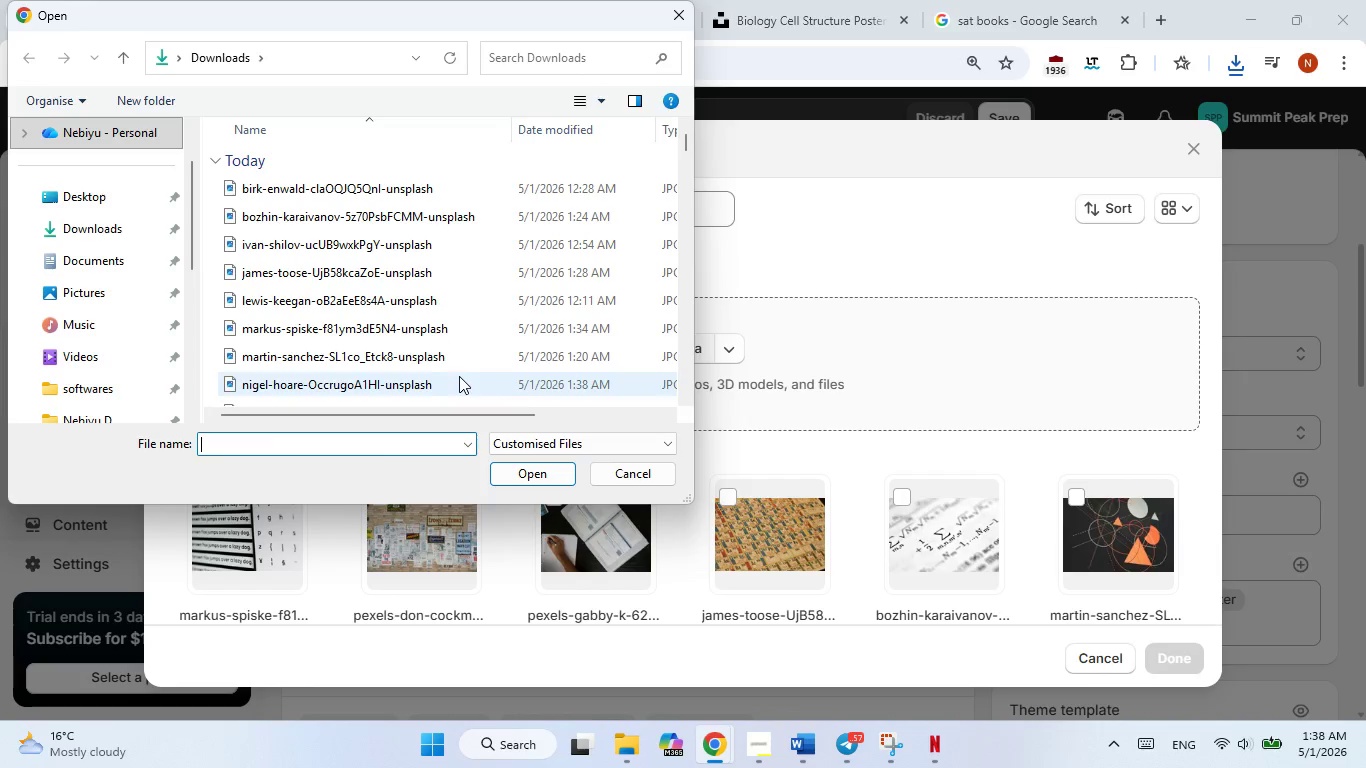 
double_click([459, 376])
 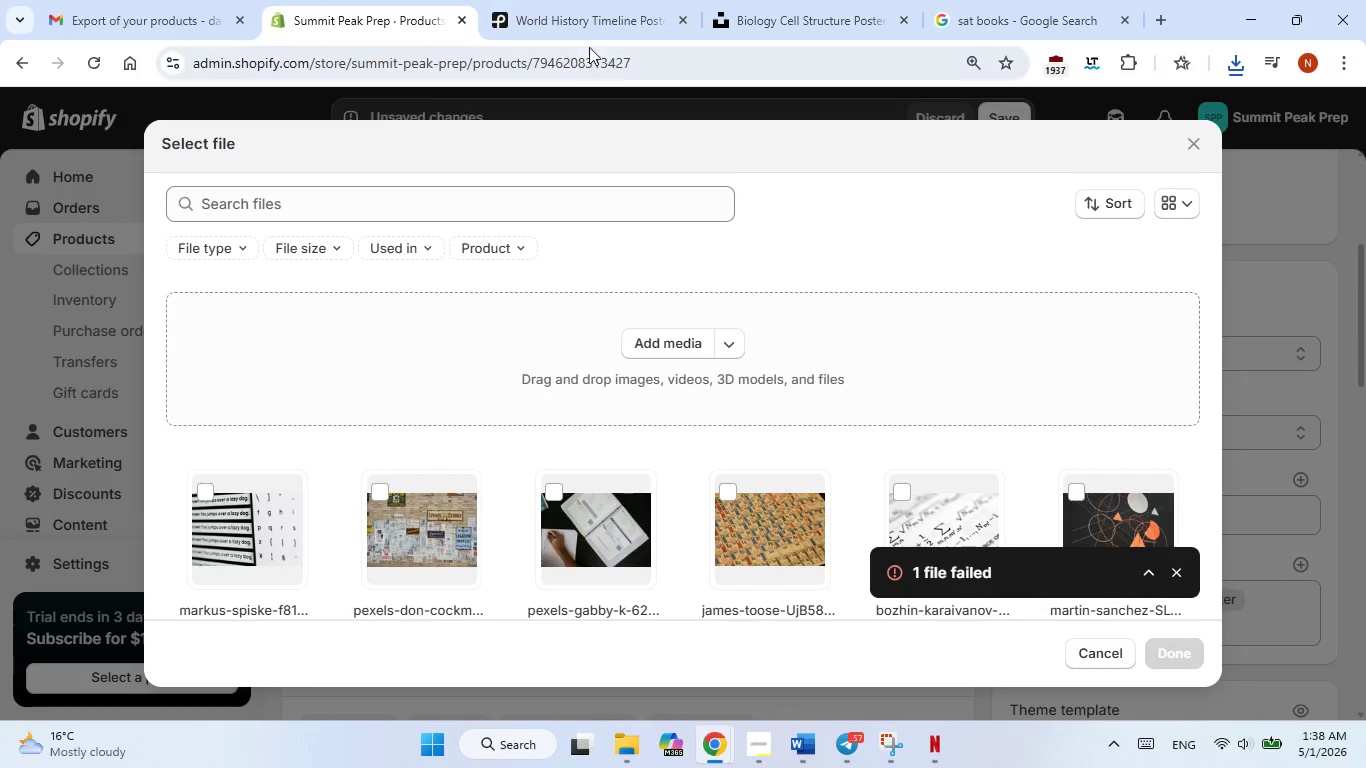 
left_click([747, 17])
 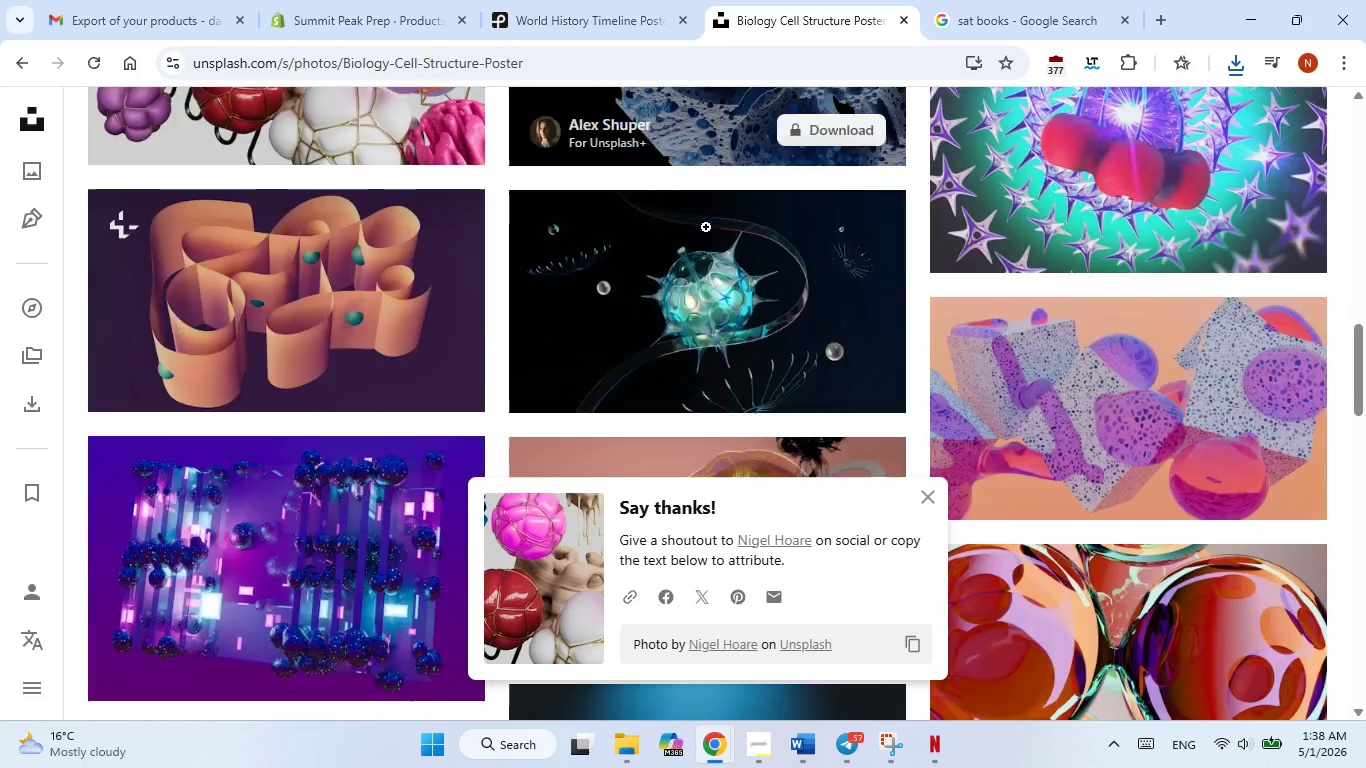 
scroll: coordinate [706, 228], scroll_direction: down, amount: 5.0
 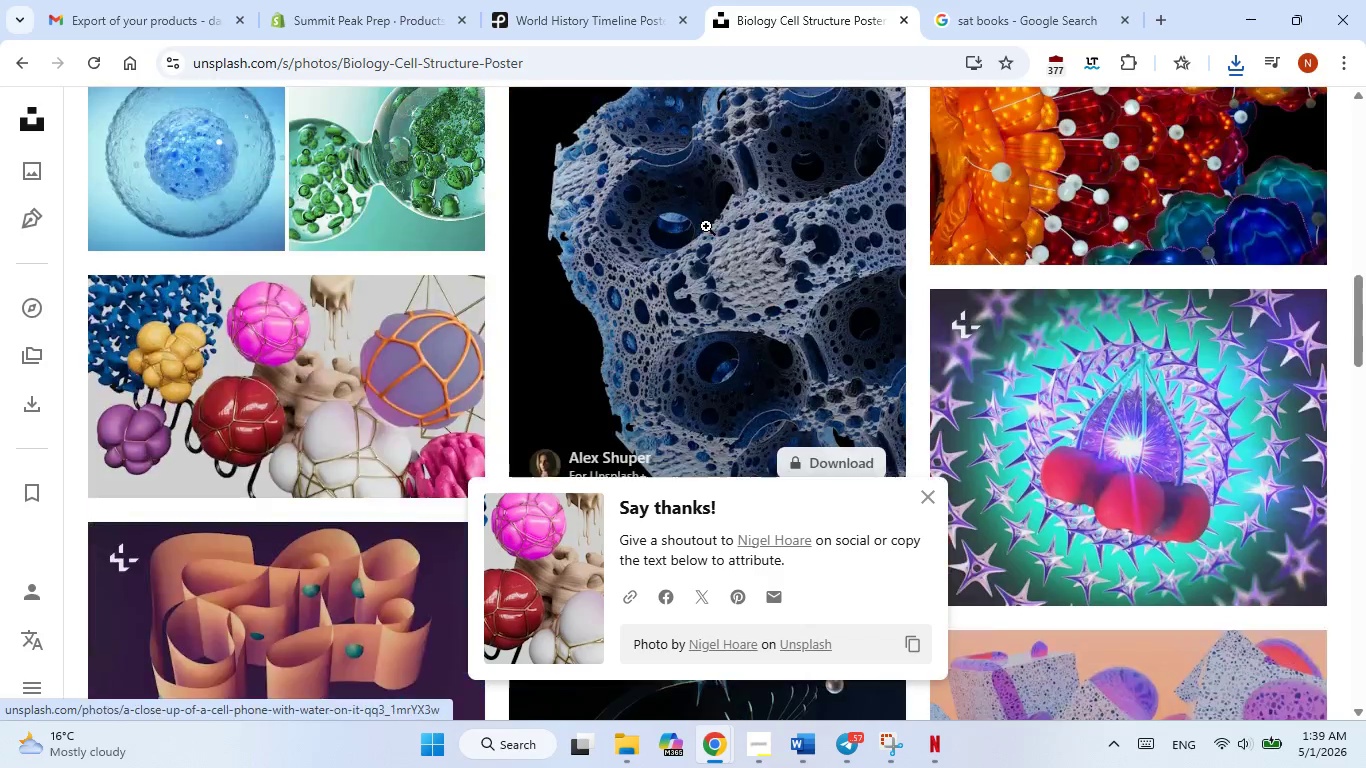 
scroll: coordinate [706, 222], scroll_direction: up, amount: 17.0
 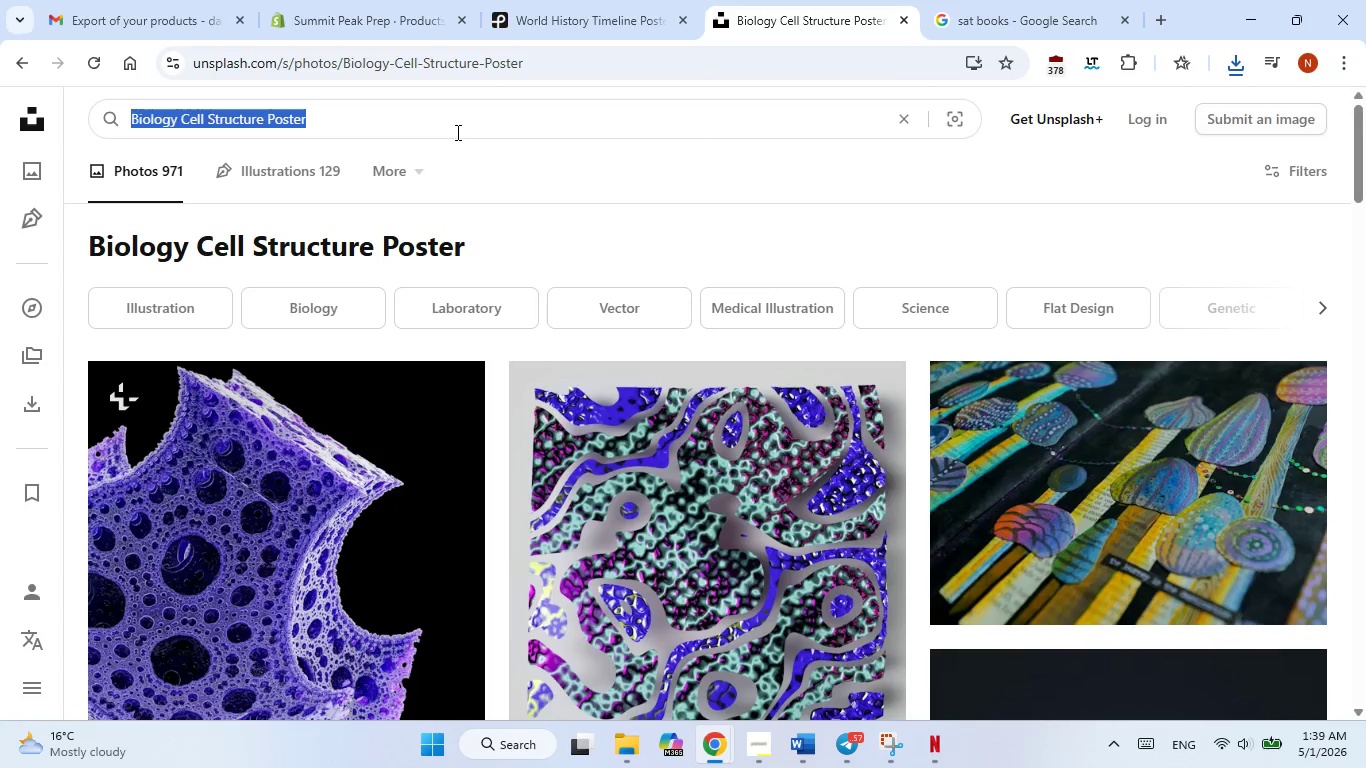 
double_click([456, 132])
 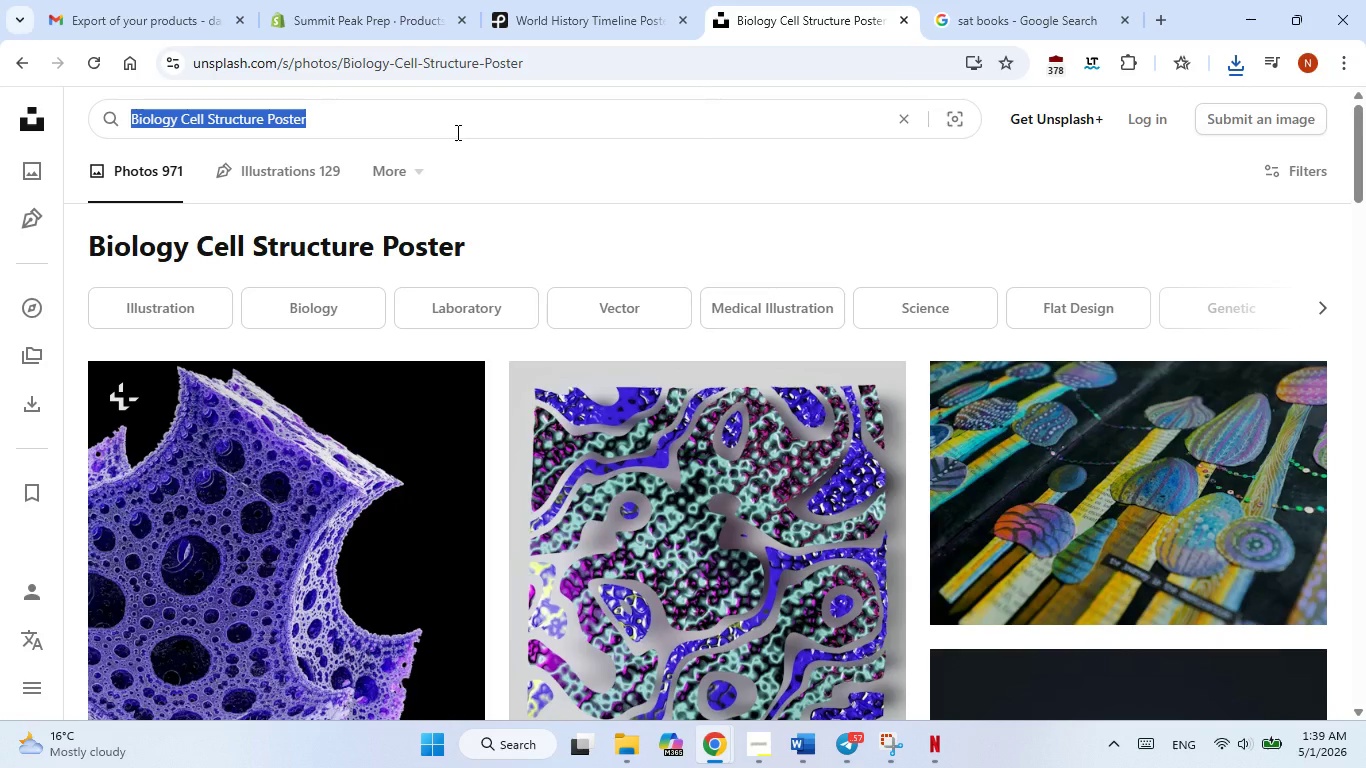 
triple_click([456, 132])
 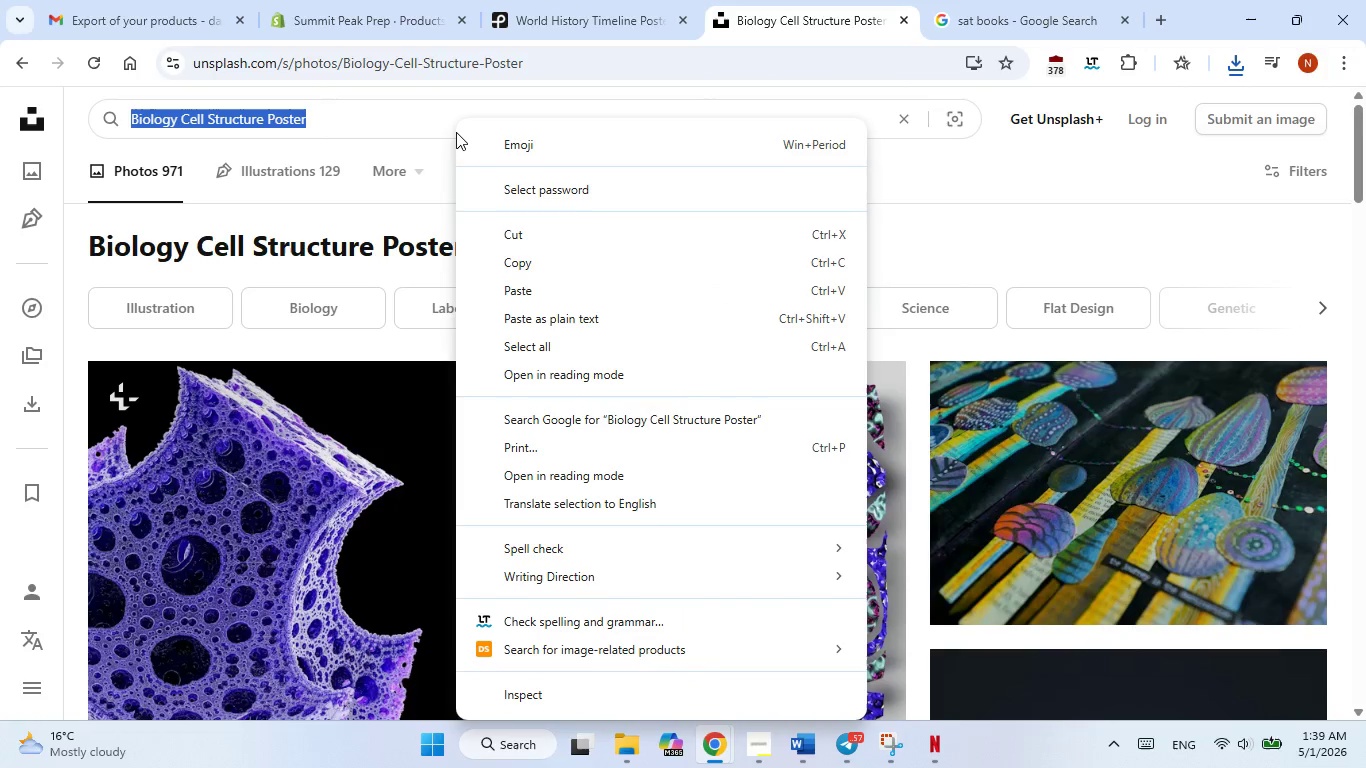 
right_click([456, 132])
 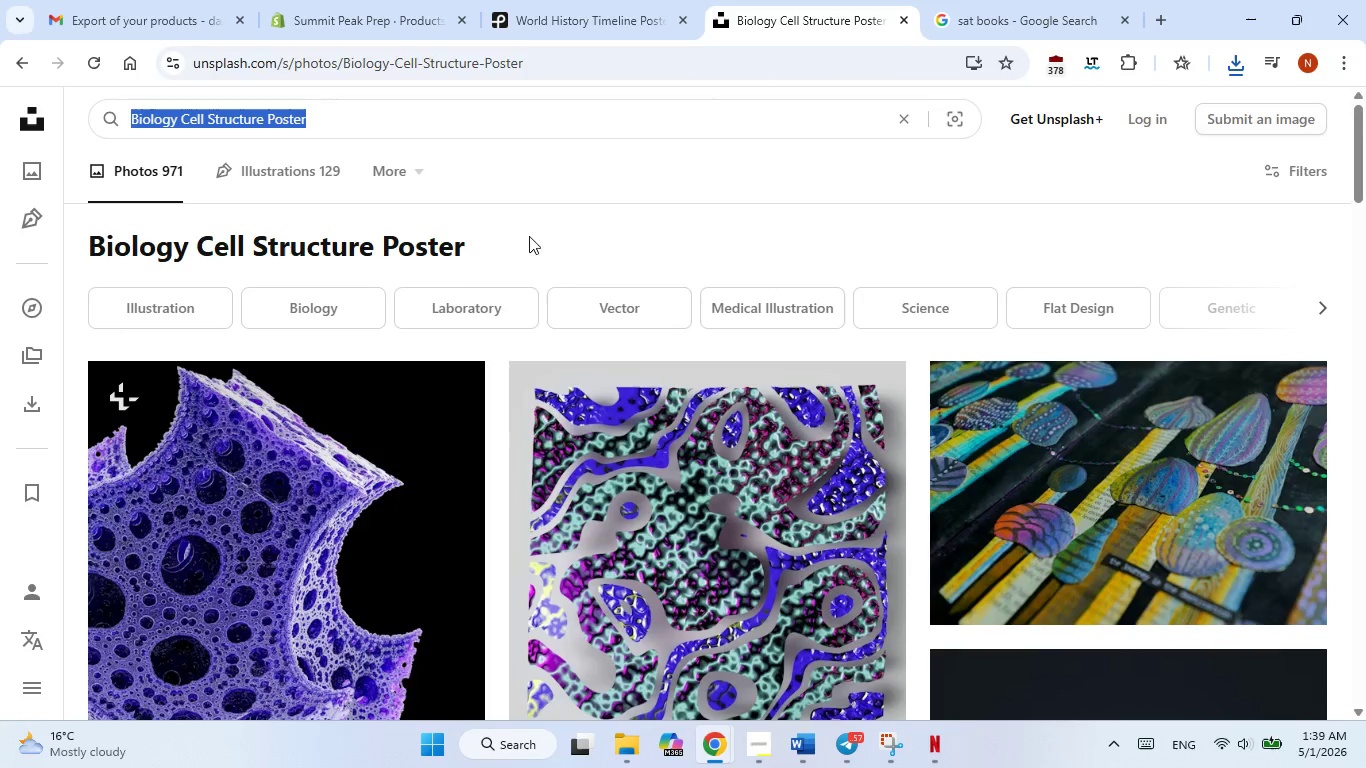 
left_click([529, 255])
 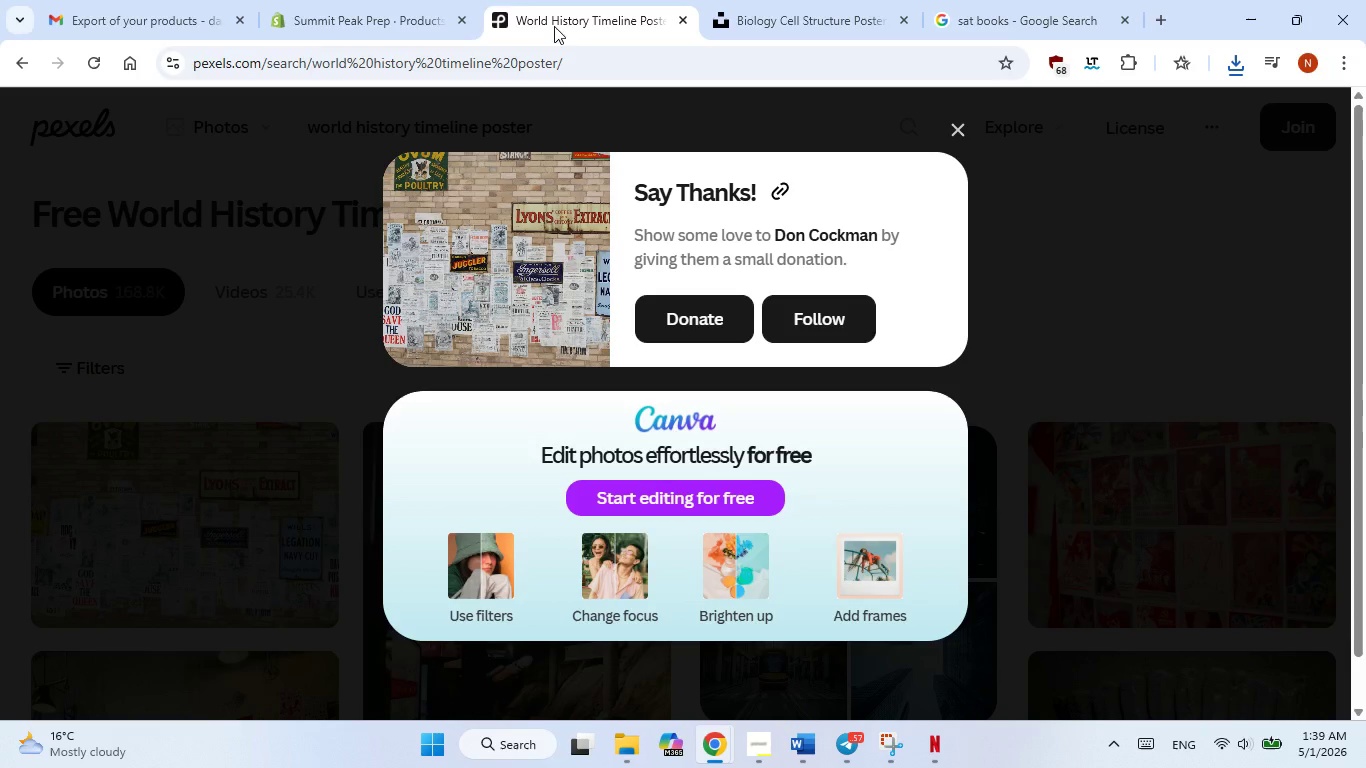 
left_click([554, 26])
 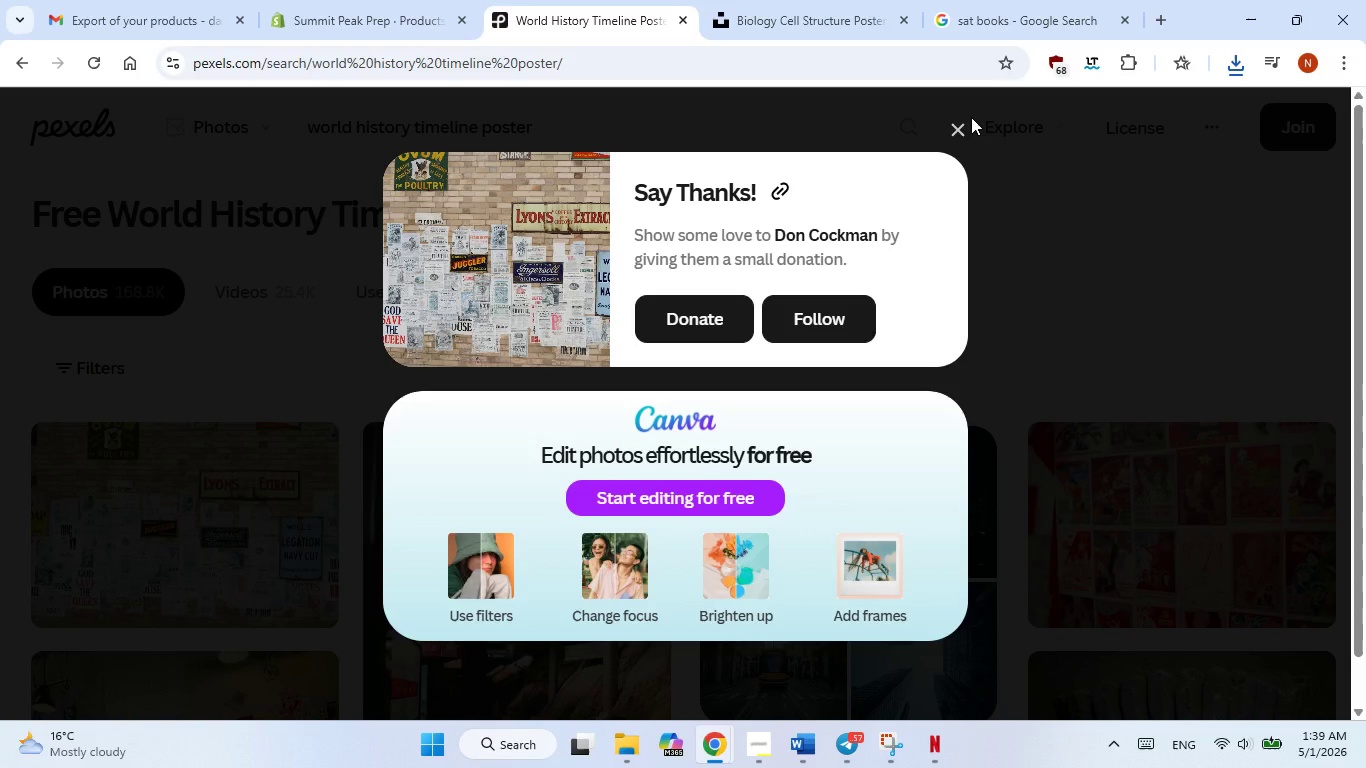 
left_click([971, 117])
 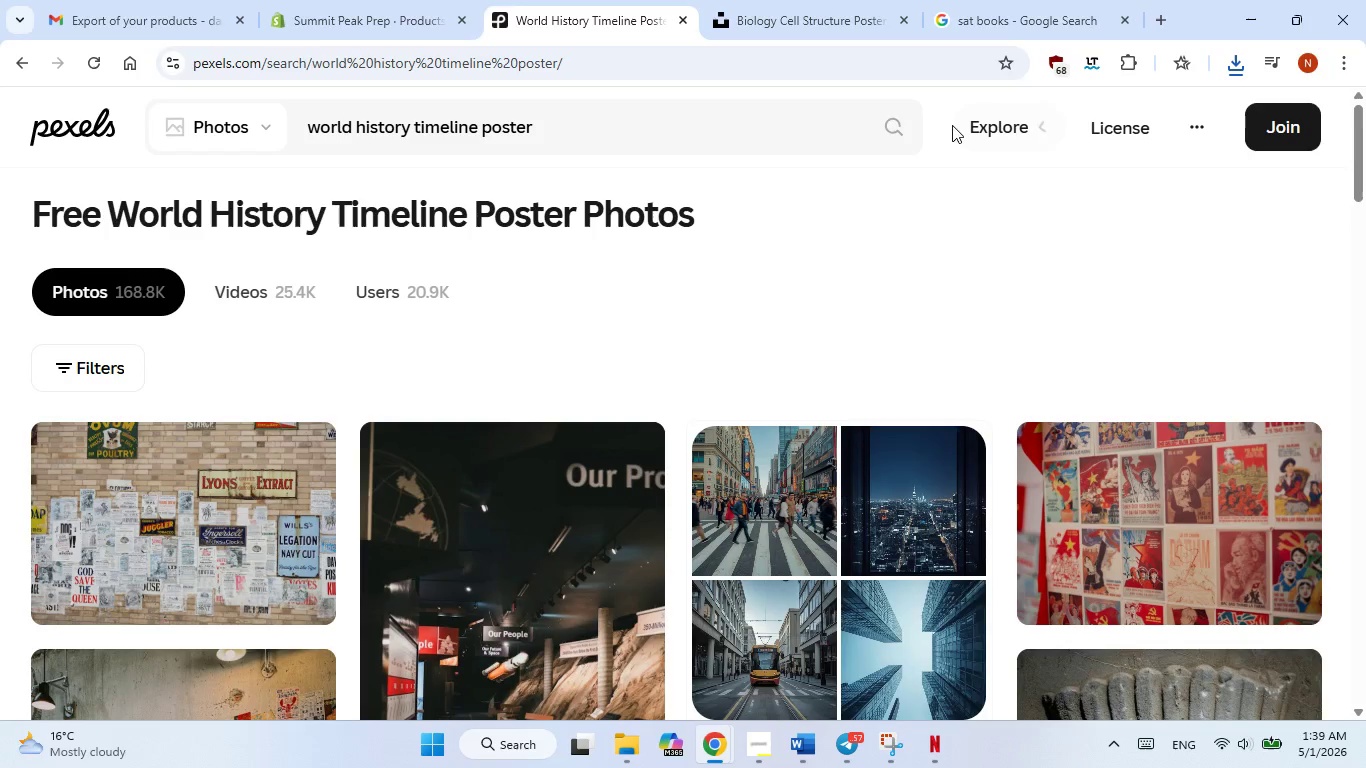 
left_click([953, 125])
 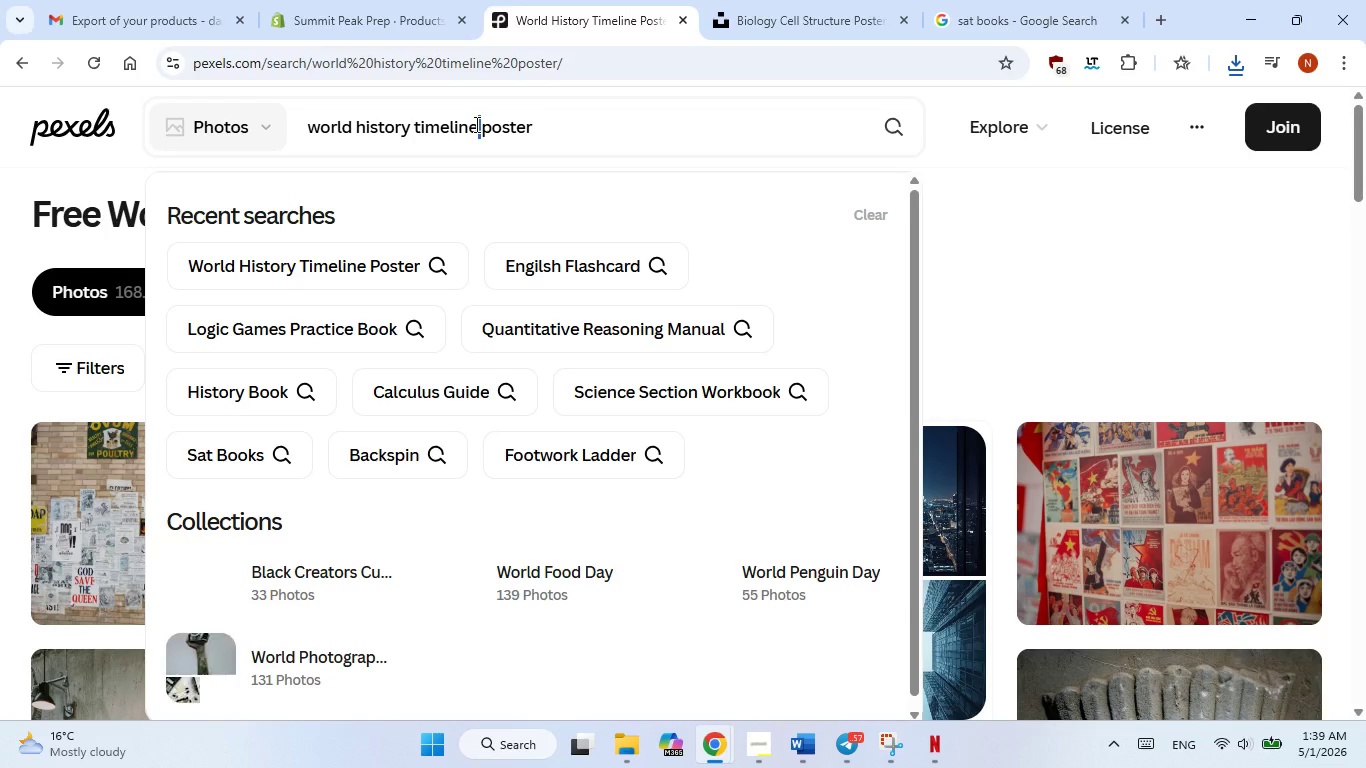 
double_click([475, 124])
 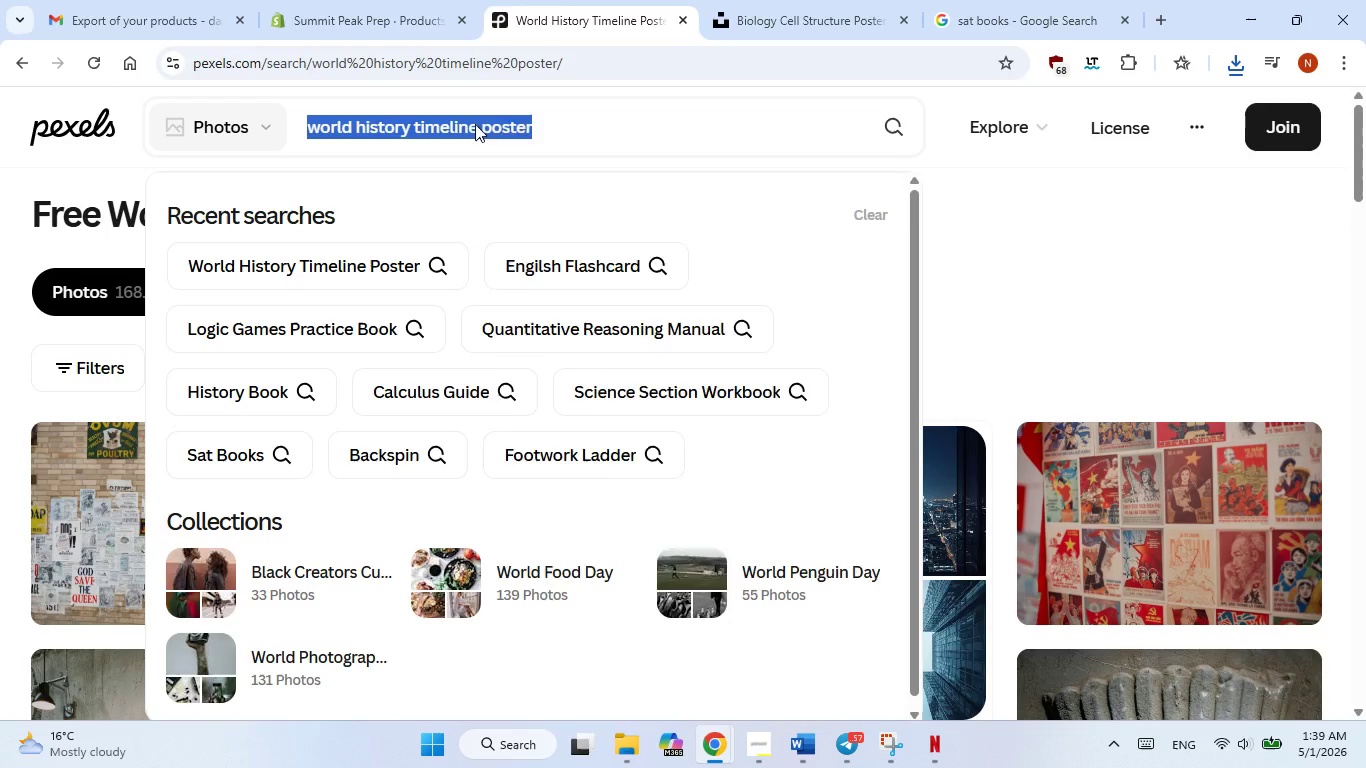 
triple_click([475, 124])
 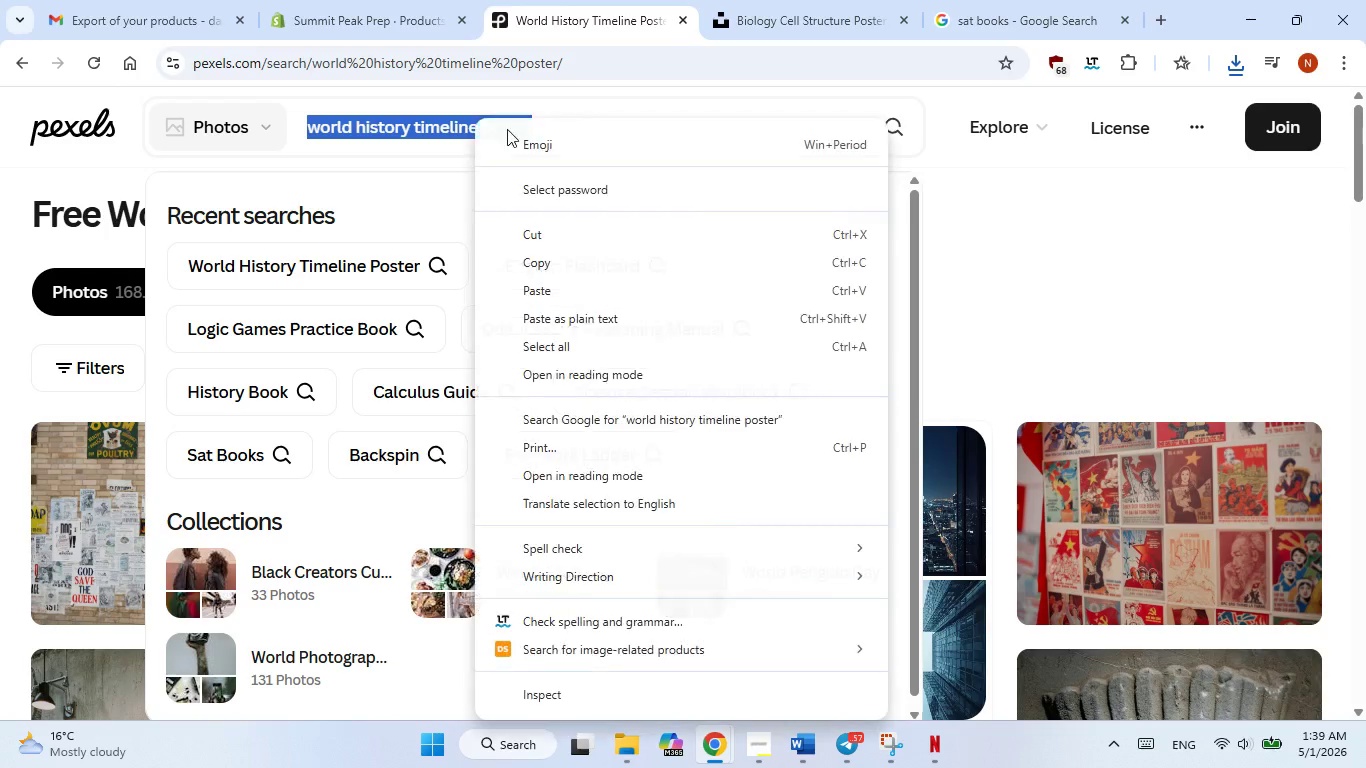 
right_click([475, 124])
 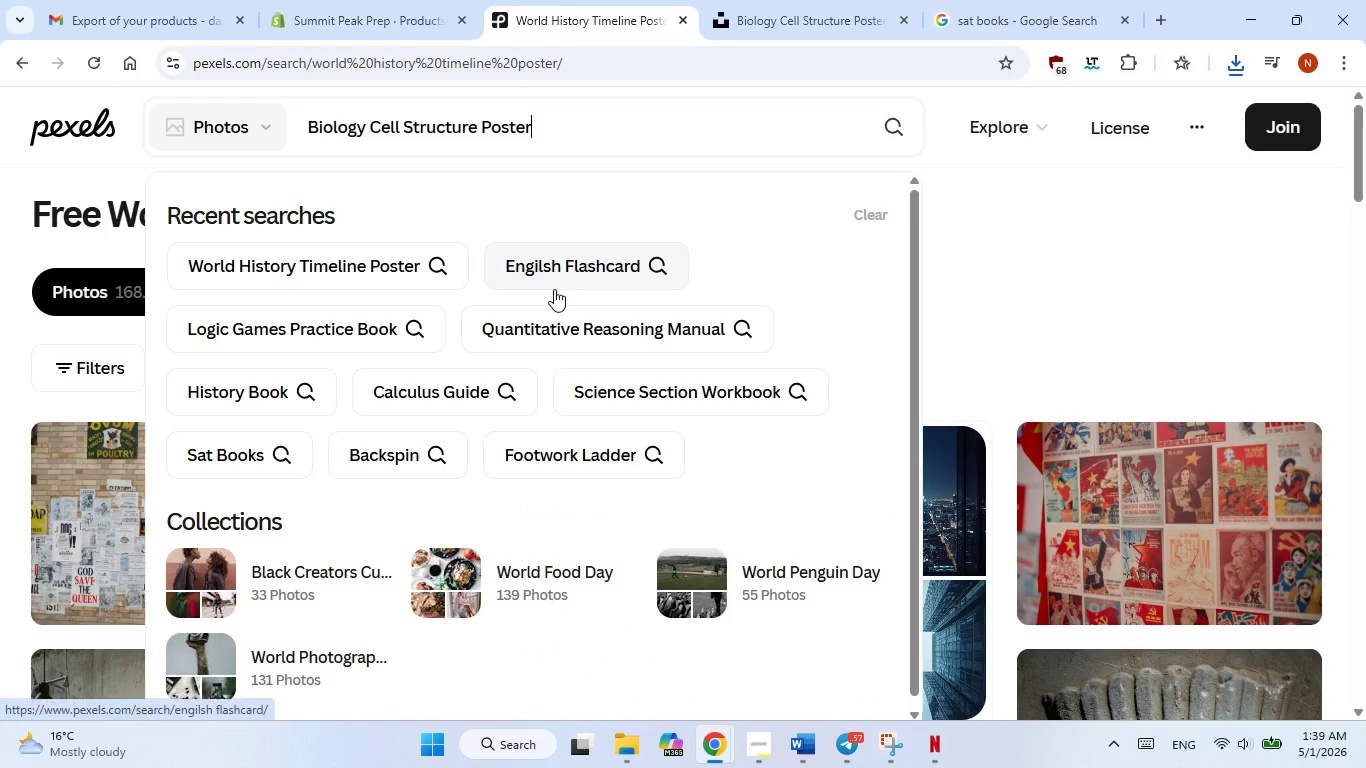 
key(NumpadEnter)
 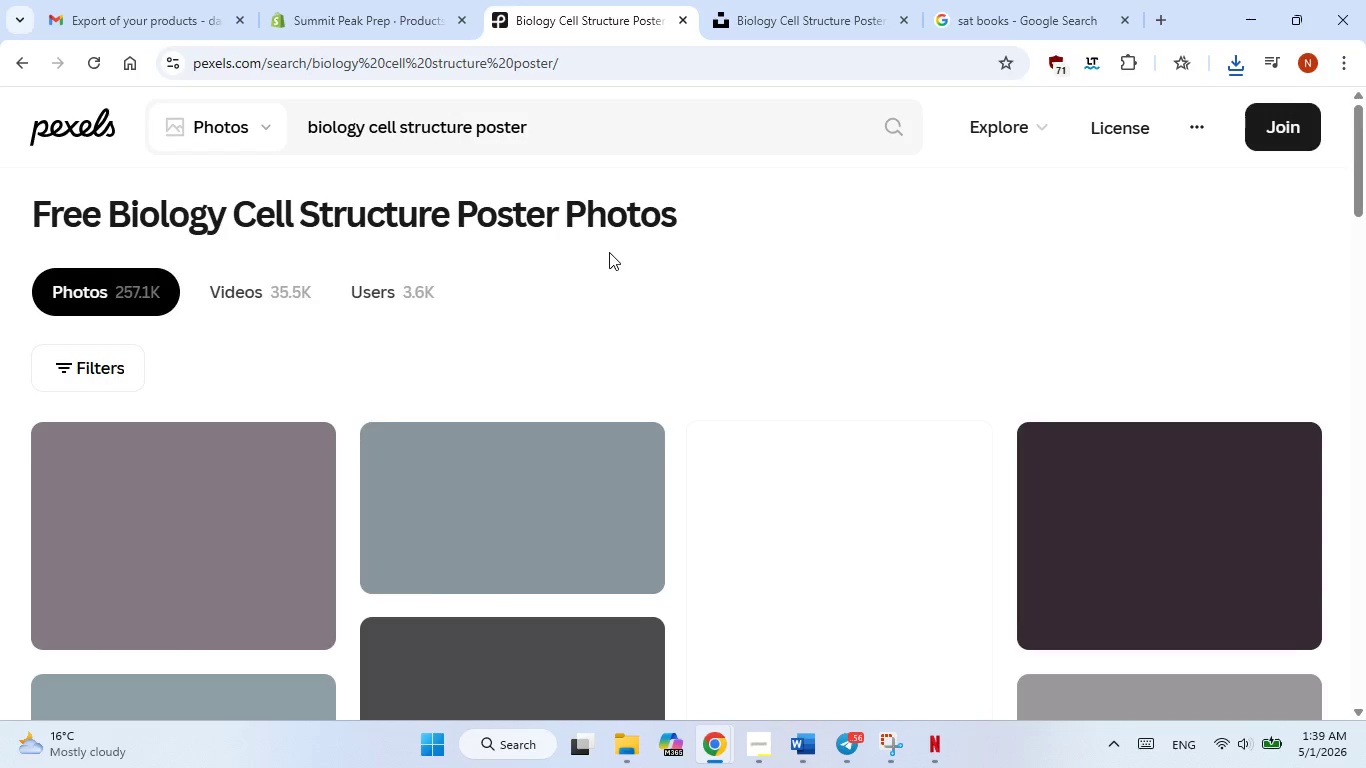 
wait(6.11)
 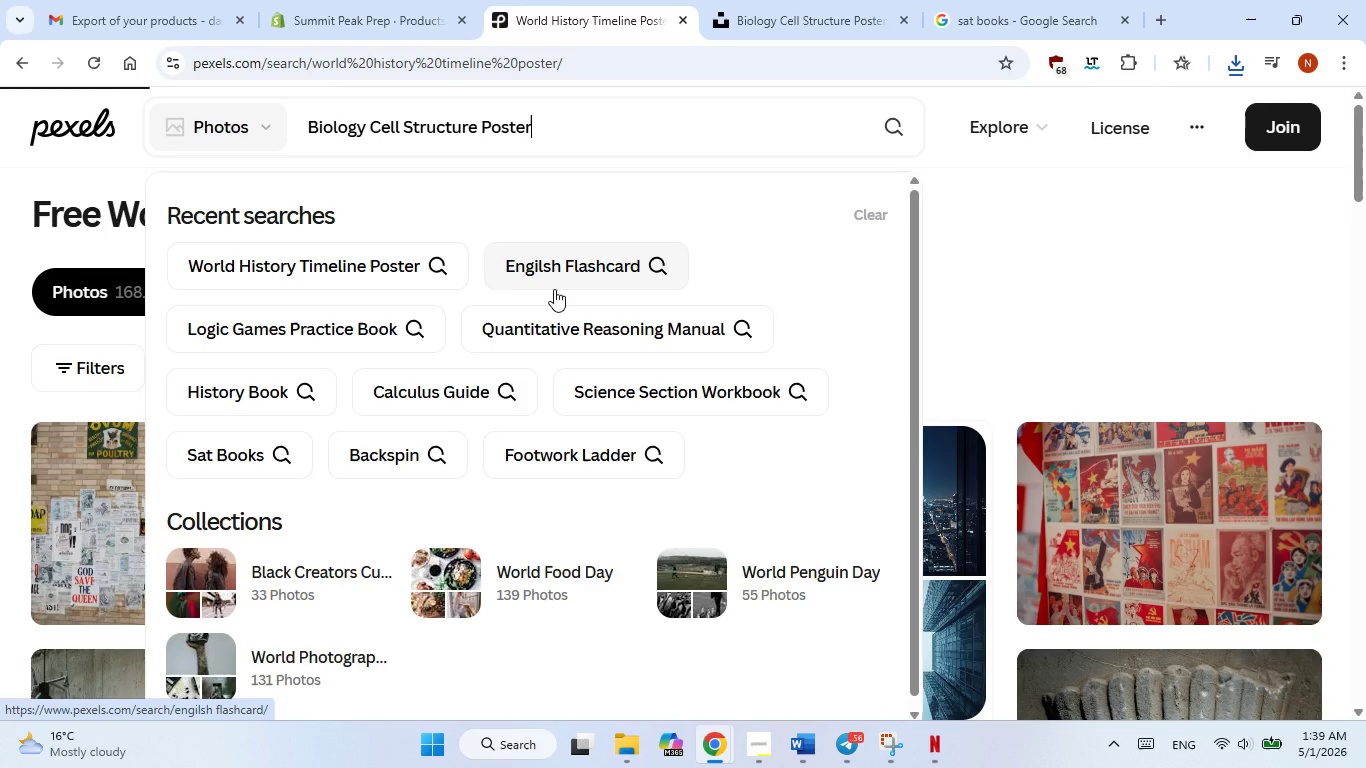 
scroll: coordinate [629, 434], scroll_direction: down, amount: 6.0
 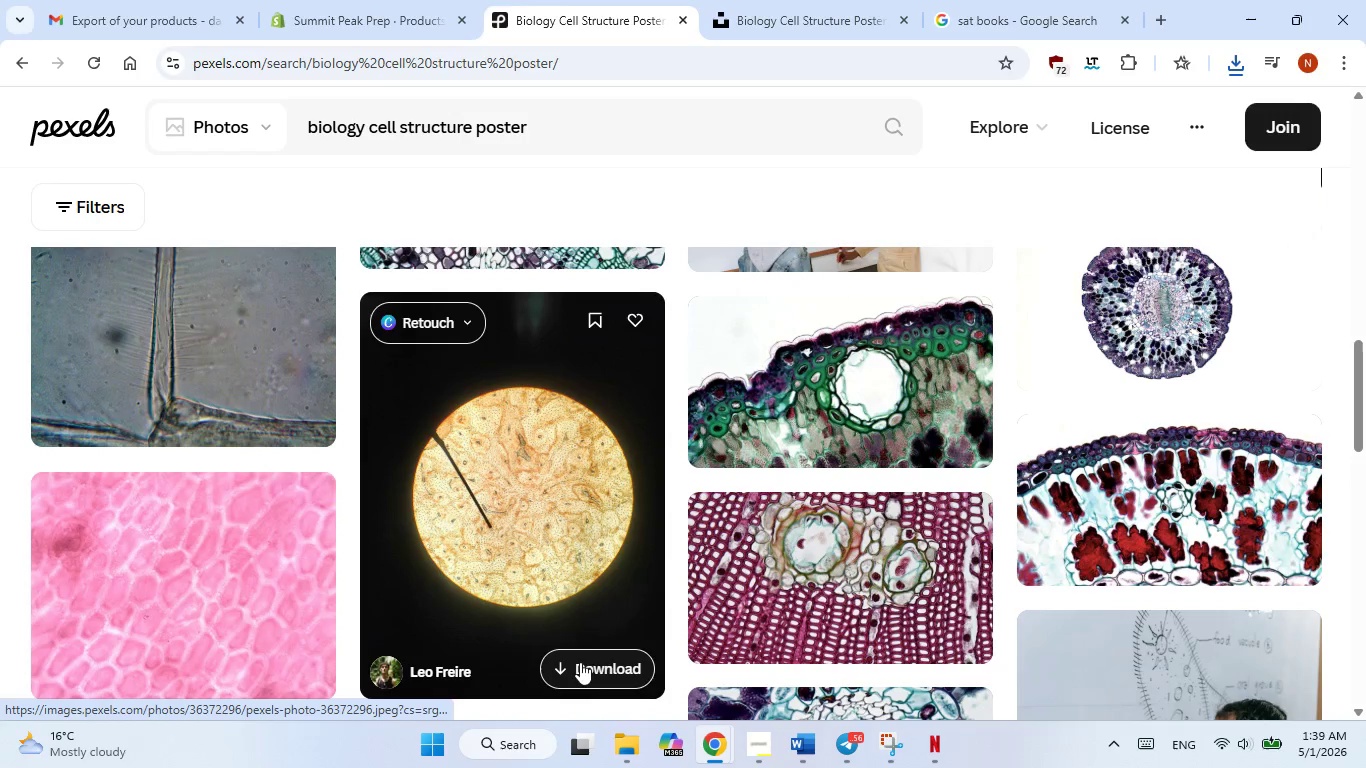 
left_click([580, 672])
 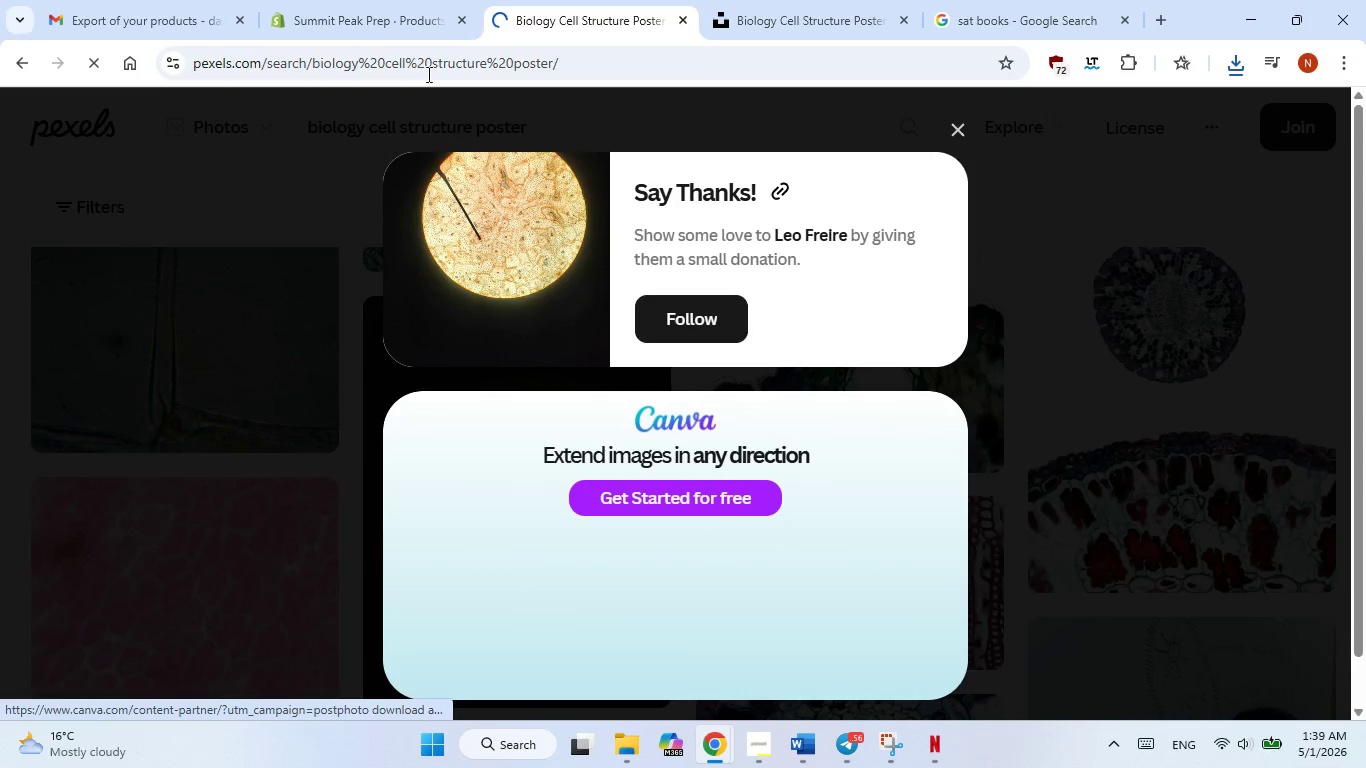 
mouse_move([360, 40])
 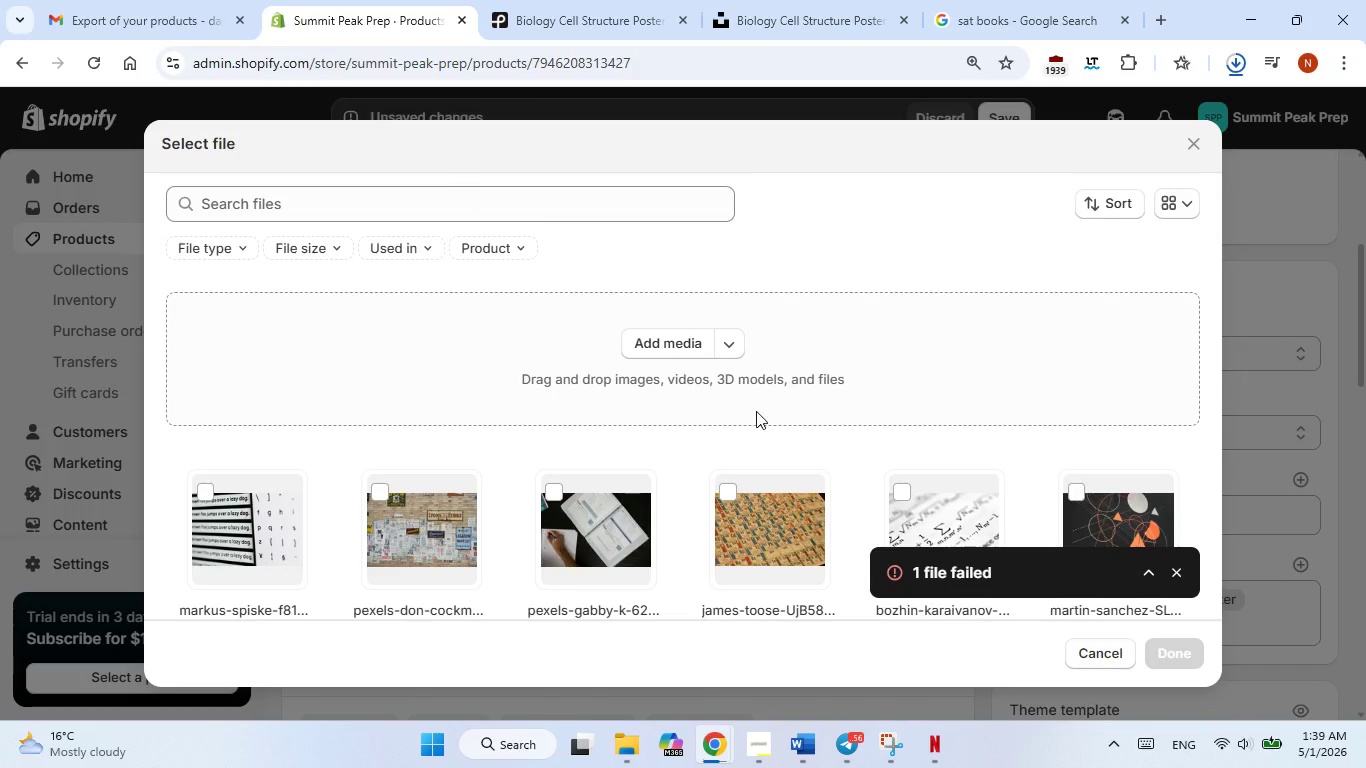 
left_click([344, 9])
 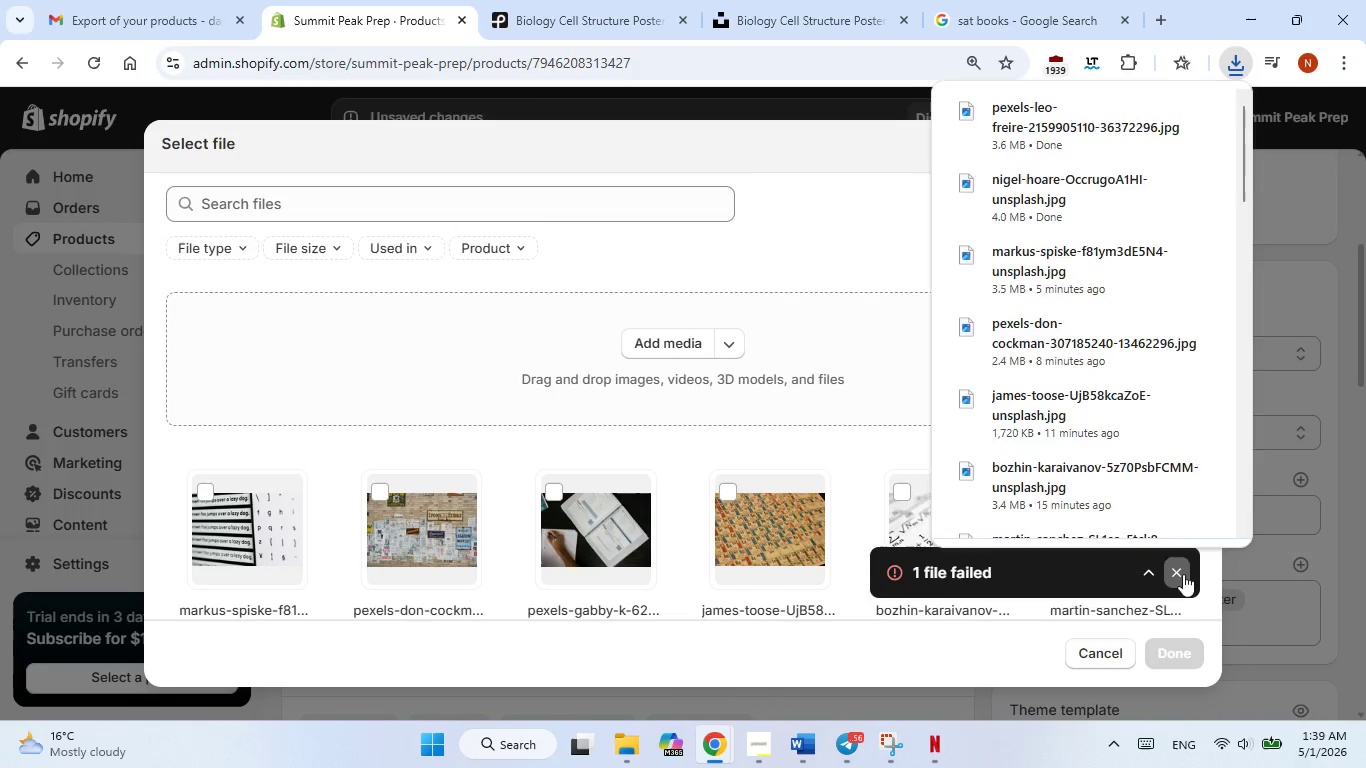 
left_click([1183, 574])
 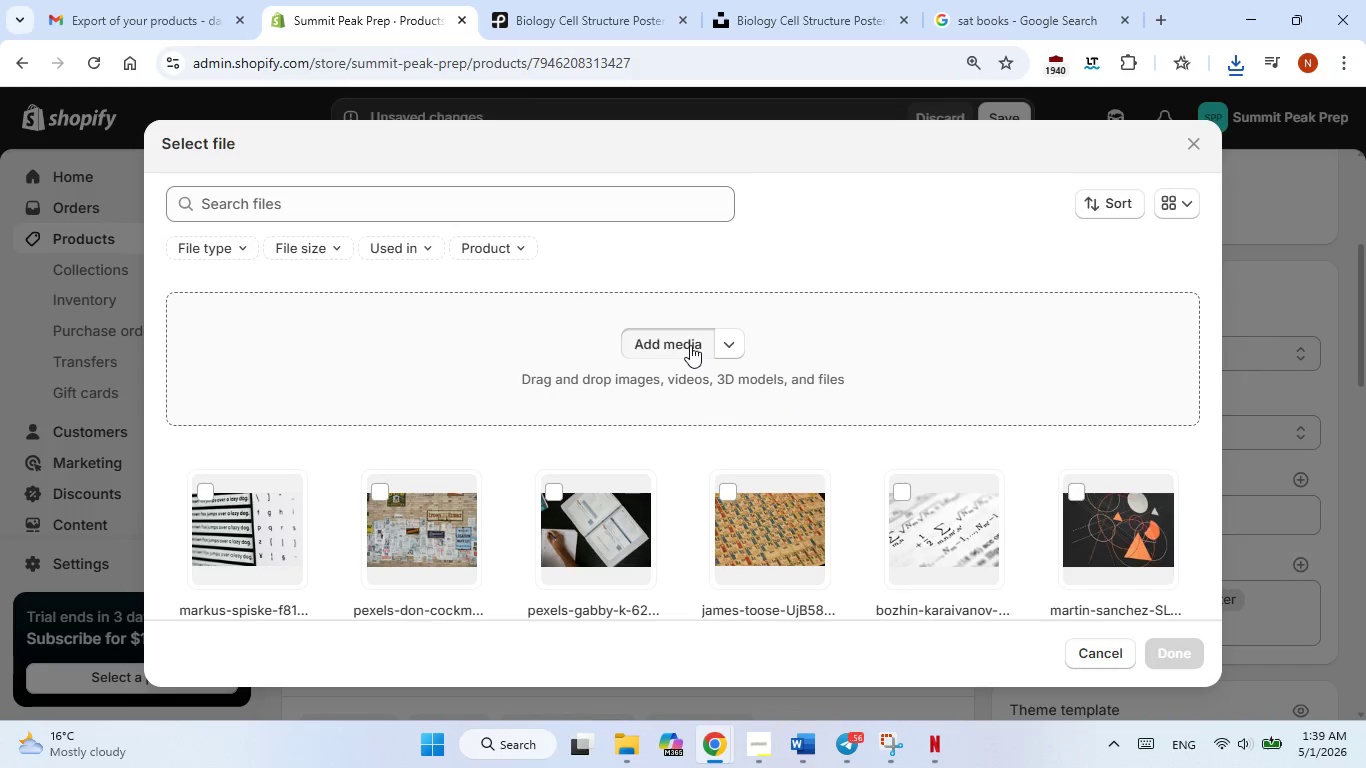 
left_click([690, 345])
 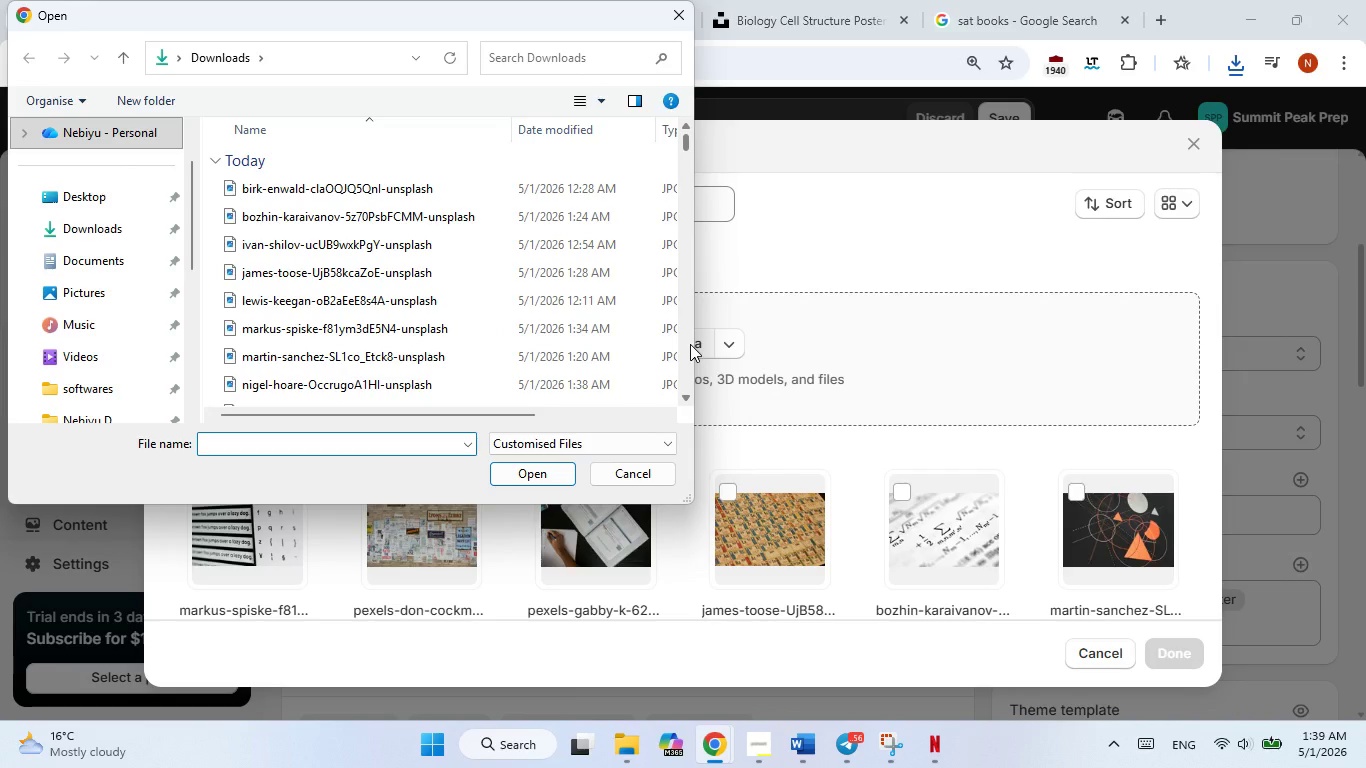 
mouse_move([473, 345])
 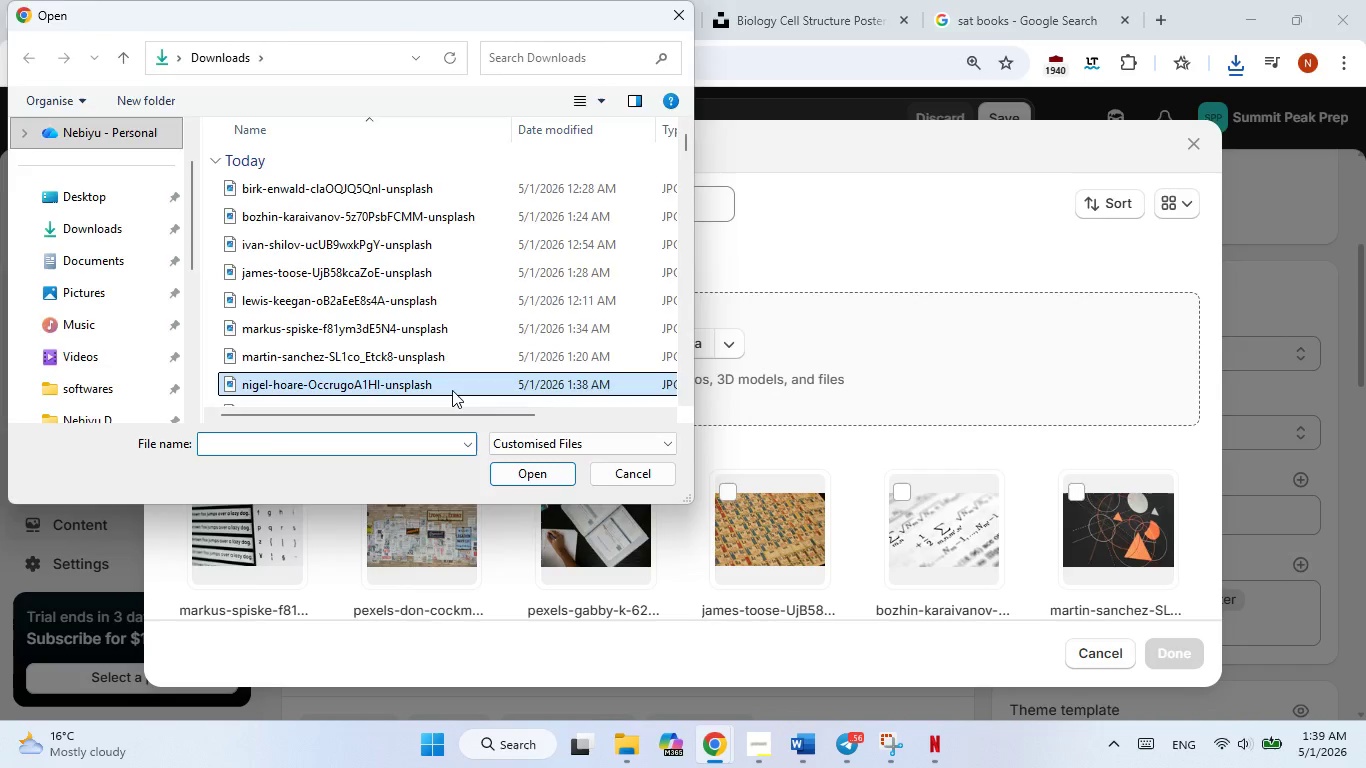 
double_click([452, 390])
 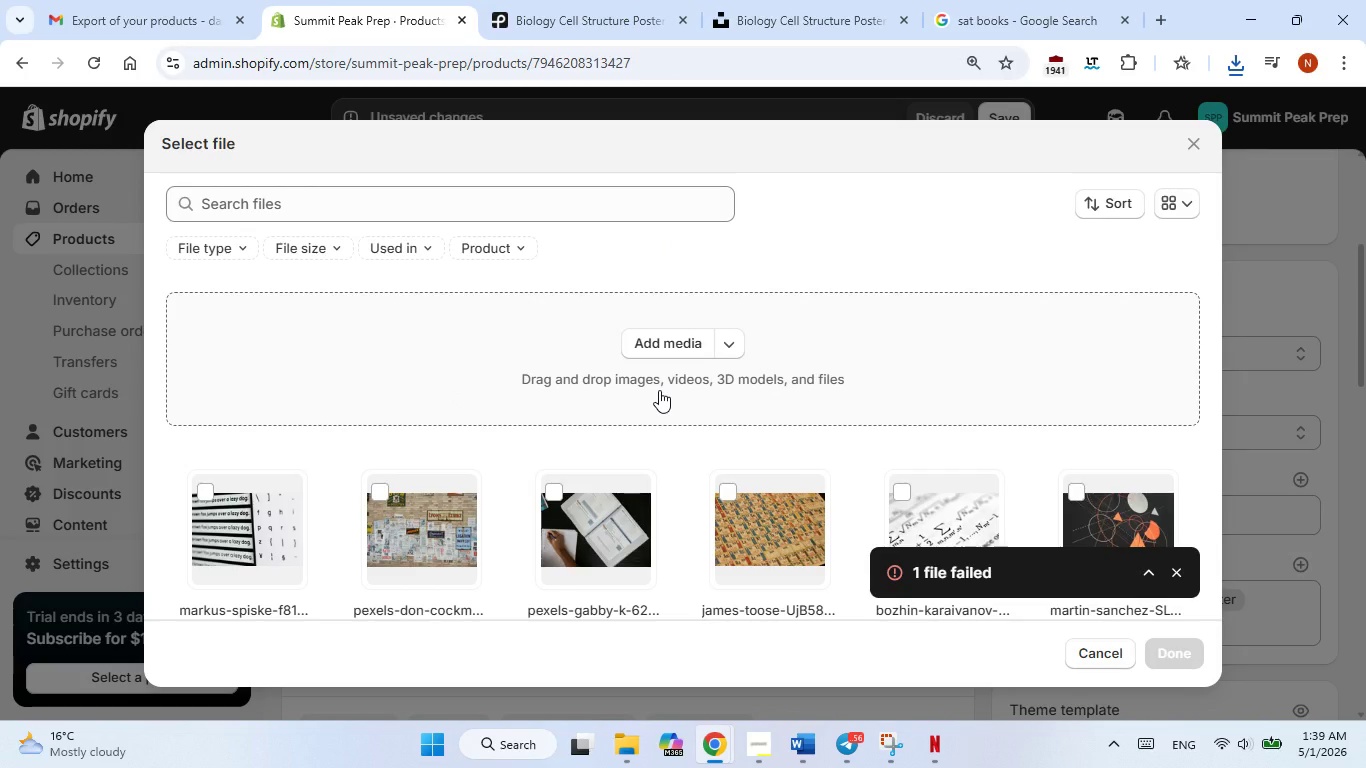 
scroll: coordinate [659, 392], scroll_direction: down, amount: 2.0
 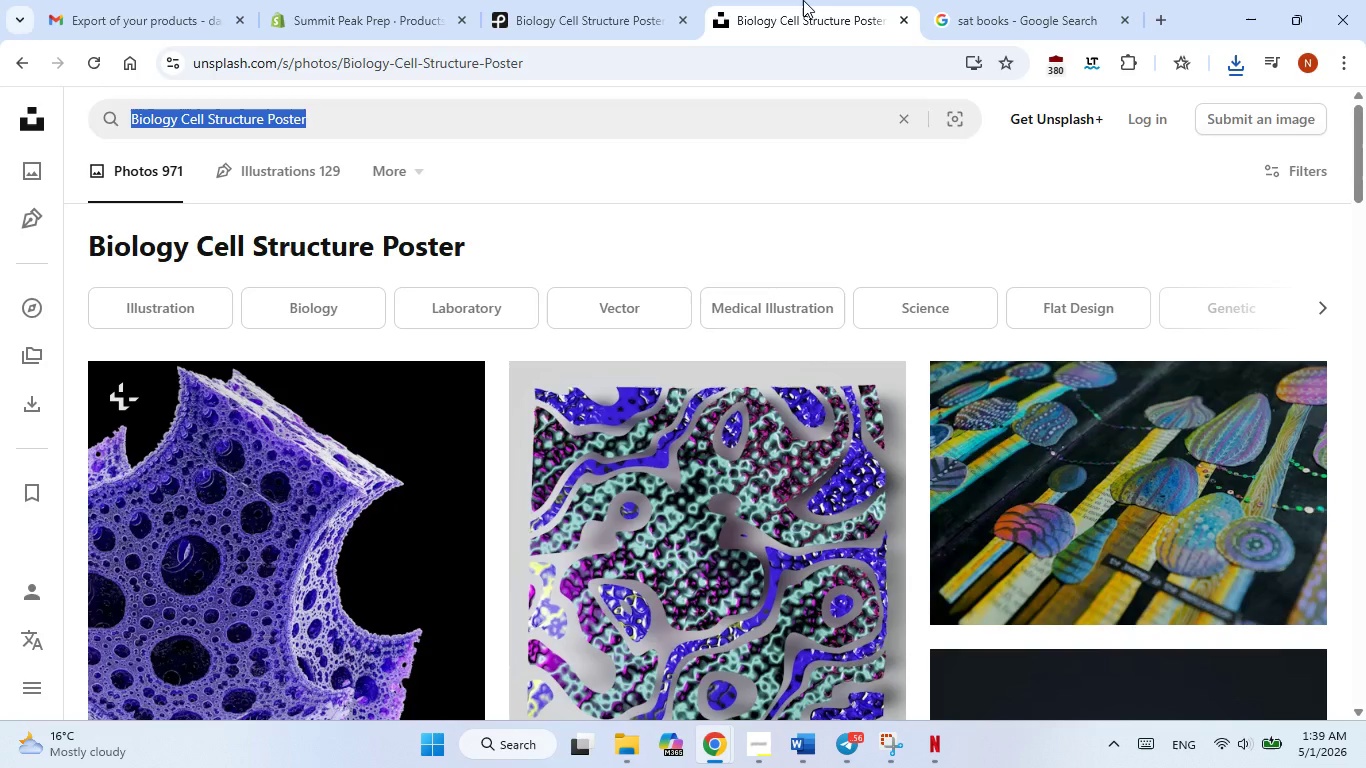 
left_click([803, 0])
 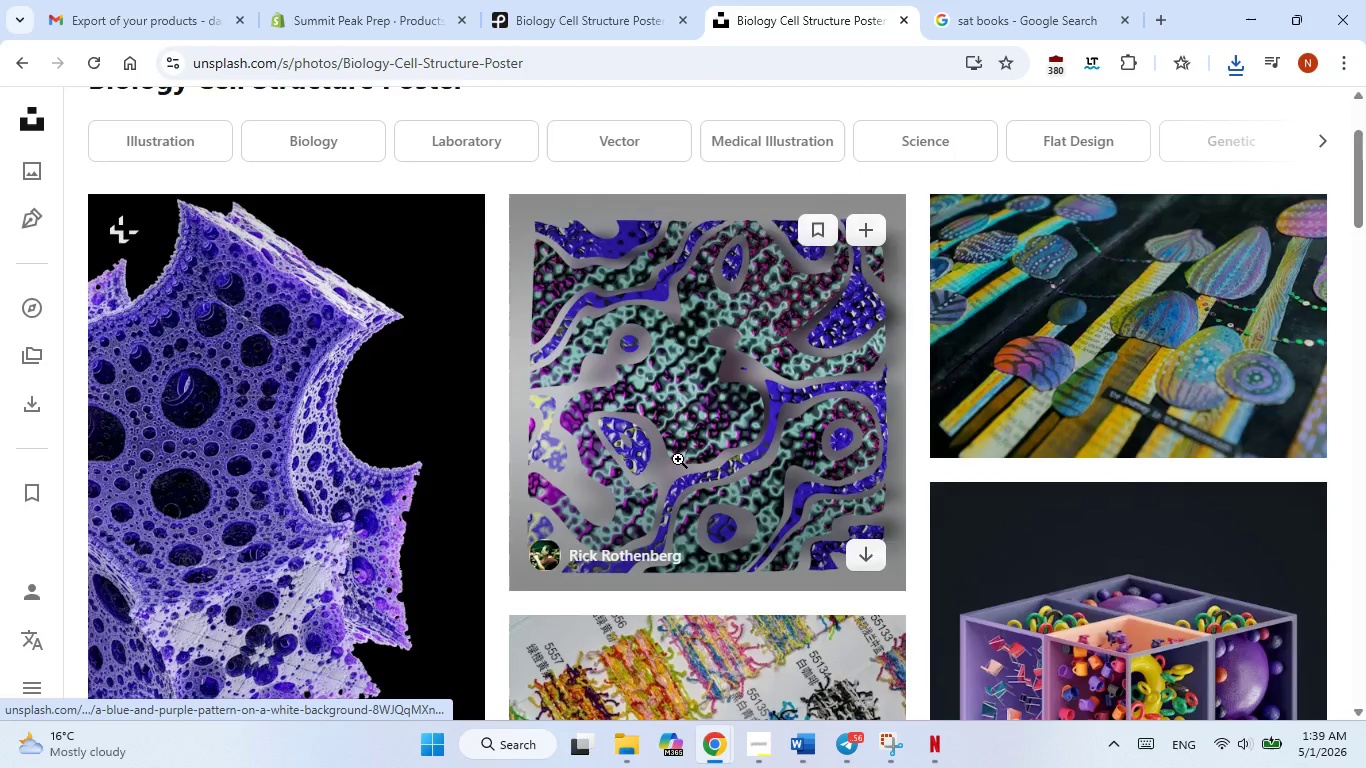 
scroll: coordinate [678, 459], scroll_direction: down, amount: 3.0
 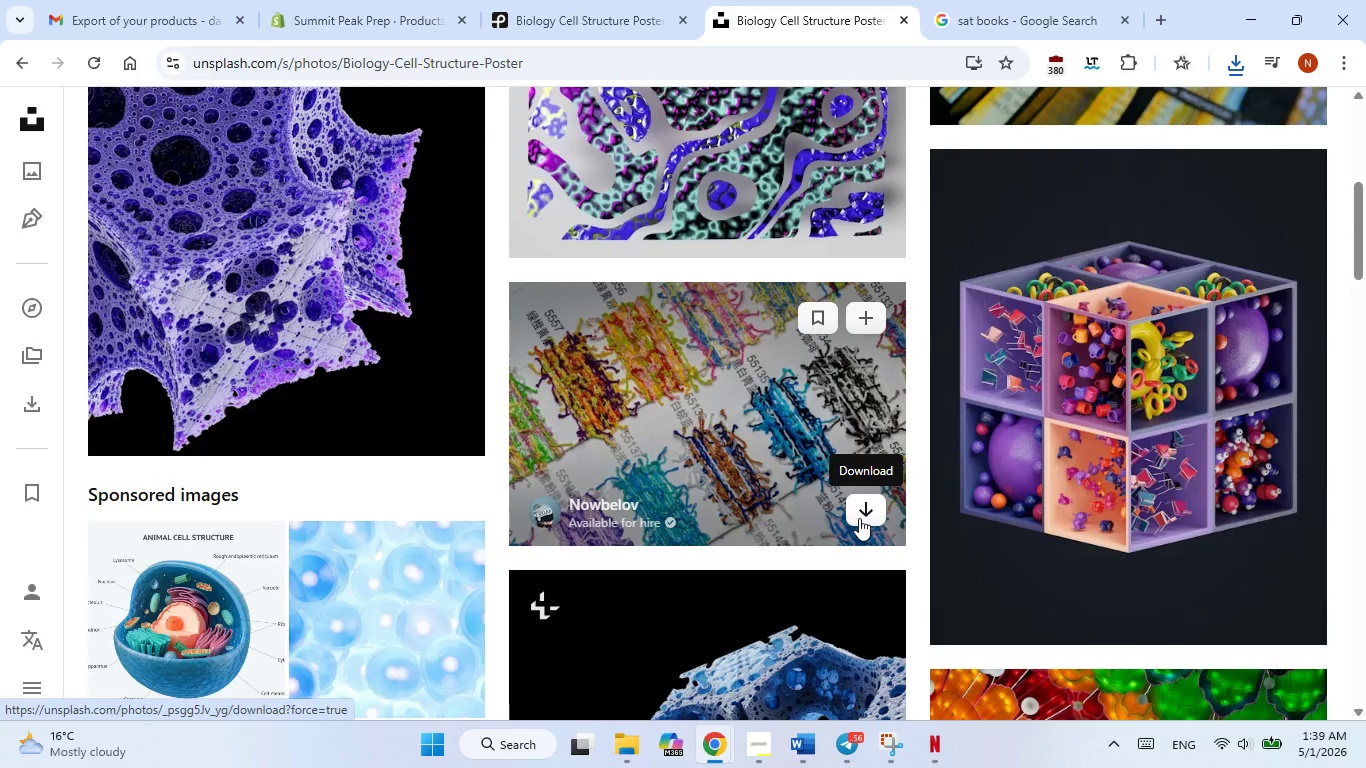 
left_click([859, 518])
 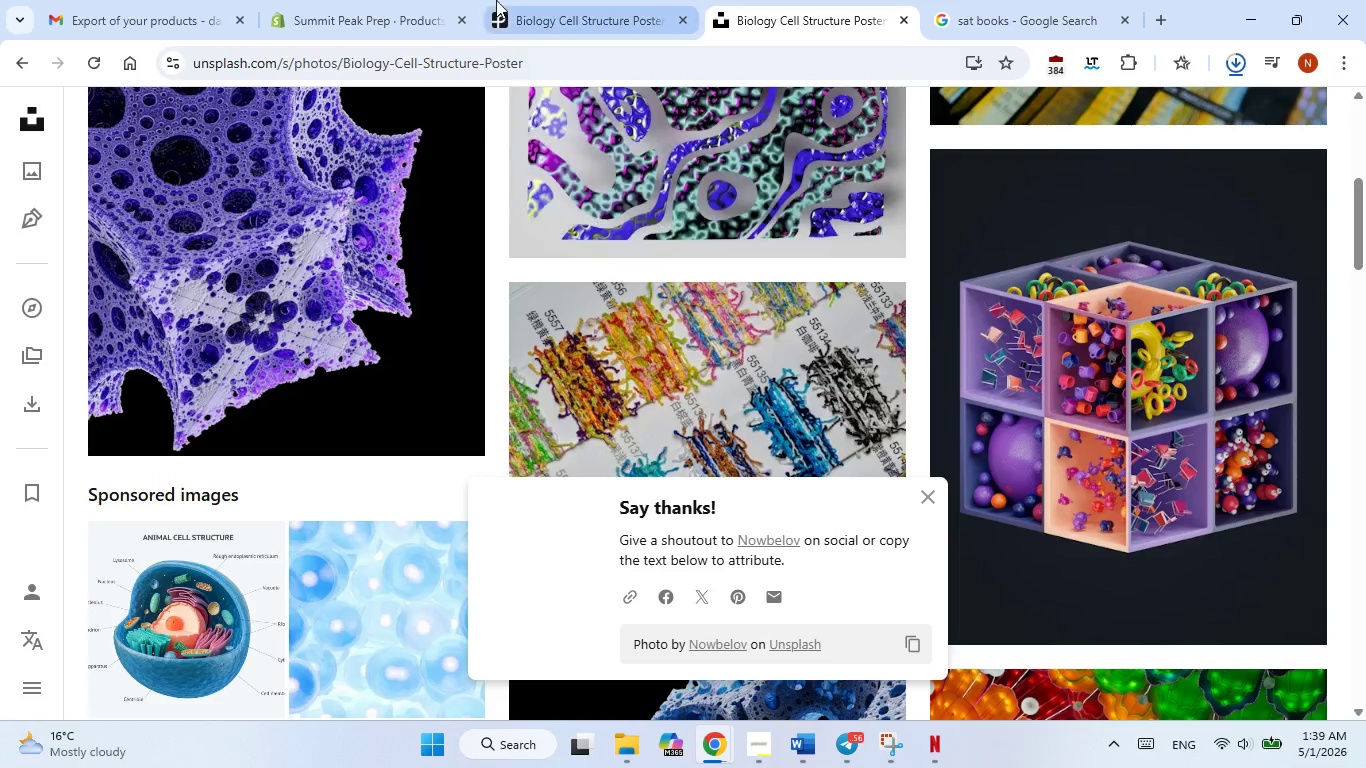 
left_click([376, 0])
 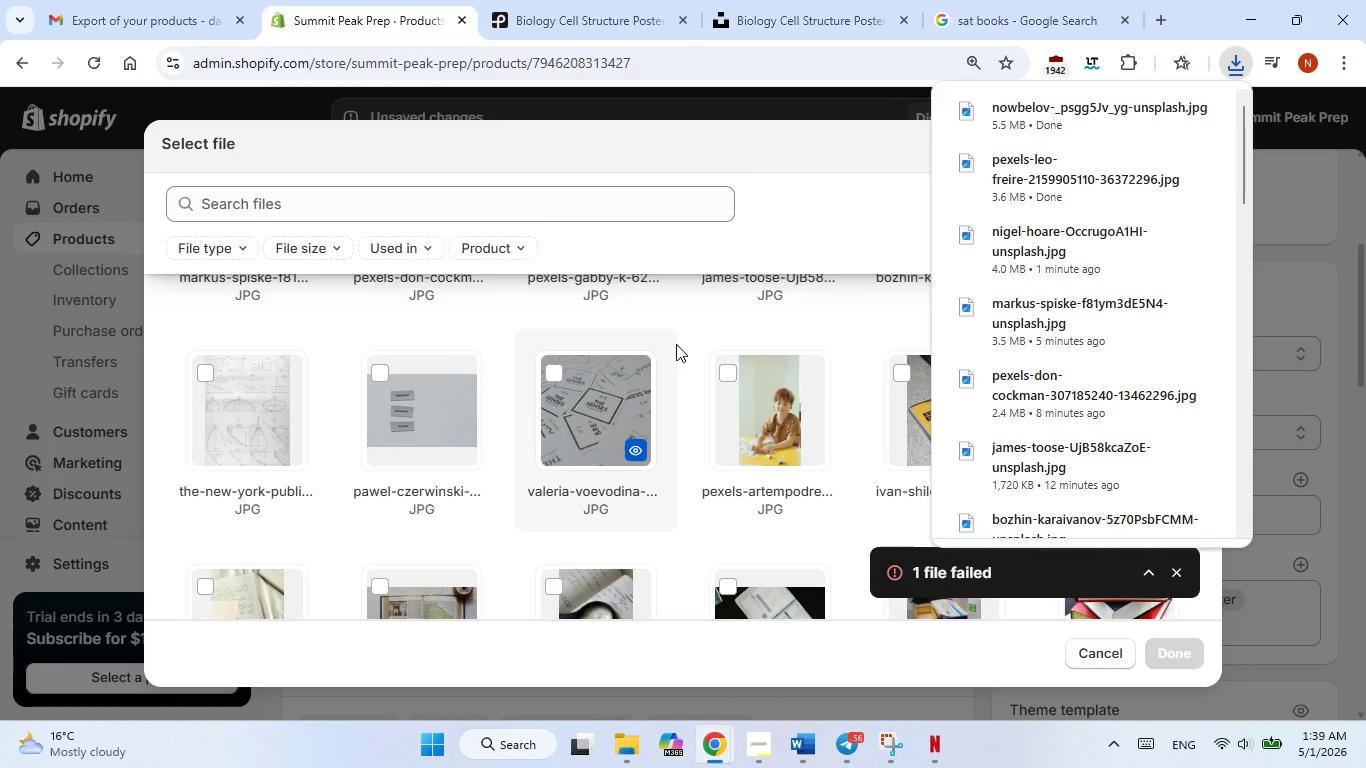 
scroll: coordinate [676, 344], scroll_direction: up, amount: 4.0
 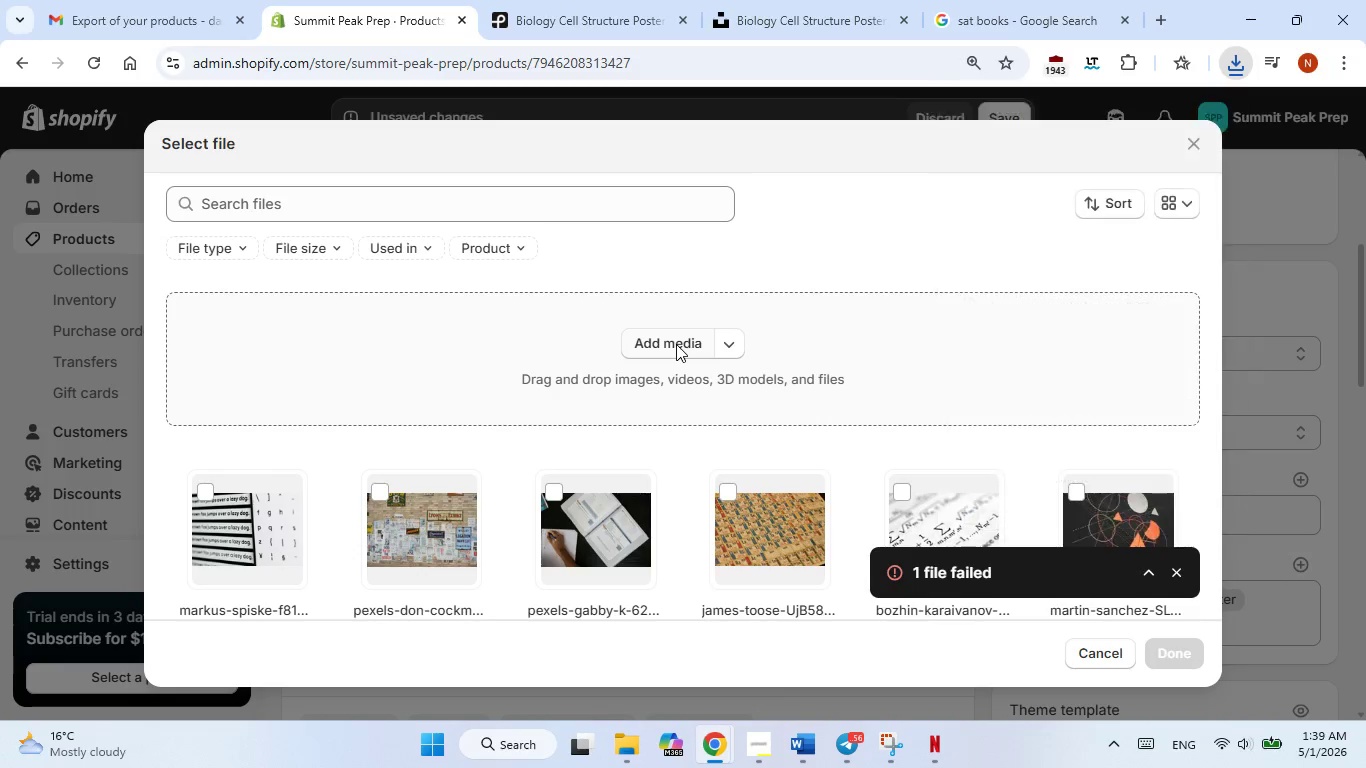 
left_click([676, 344])
 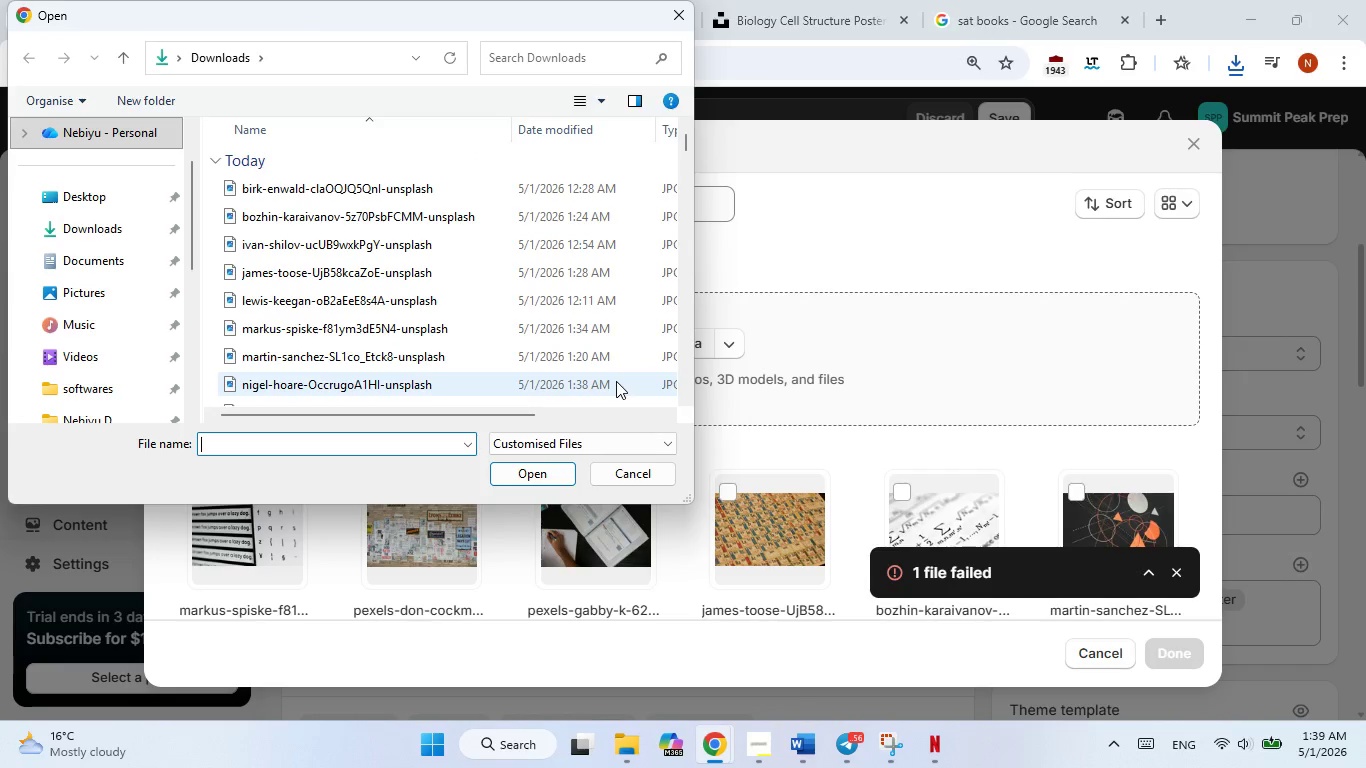 
wait(6.19)
 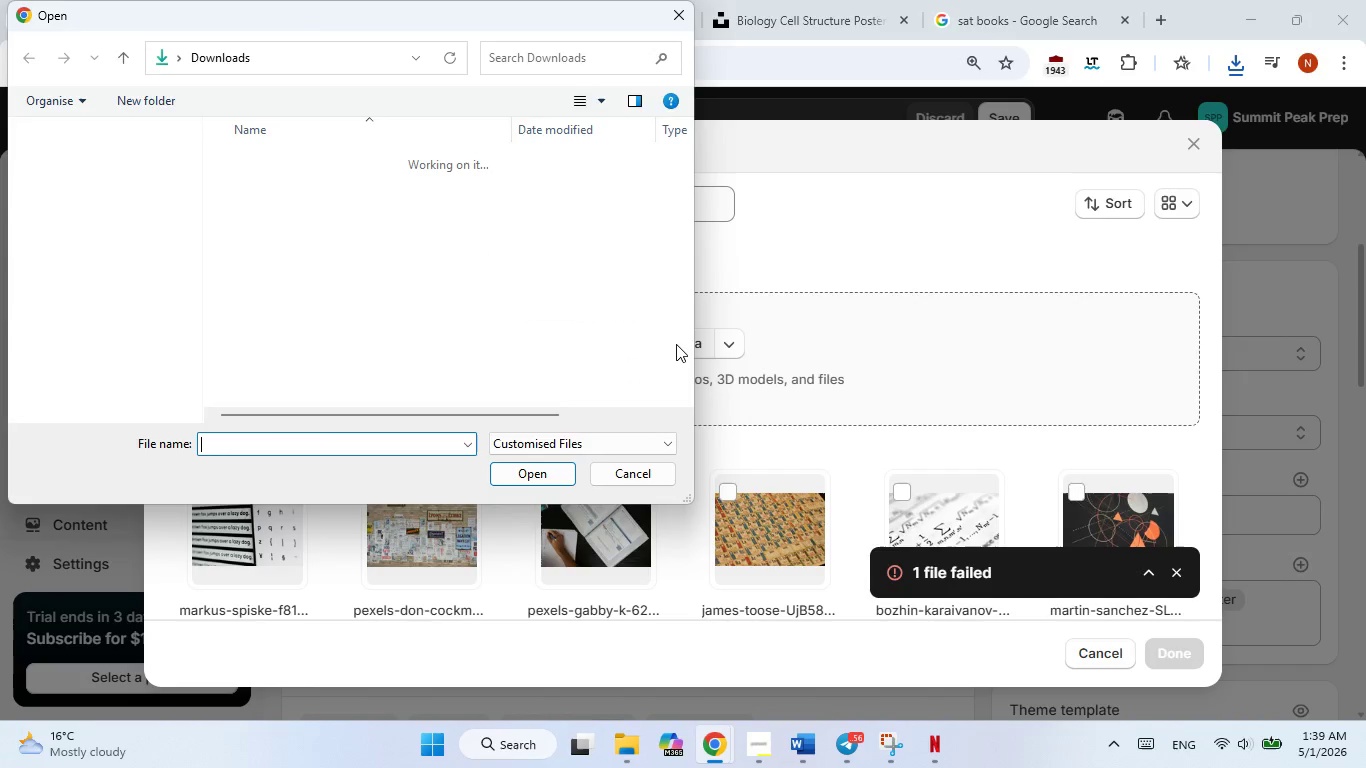 
scroll: coordinate [616, 381], scroll_direction: none, amount: 0.0
 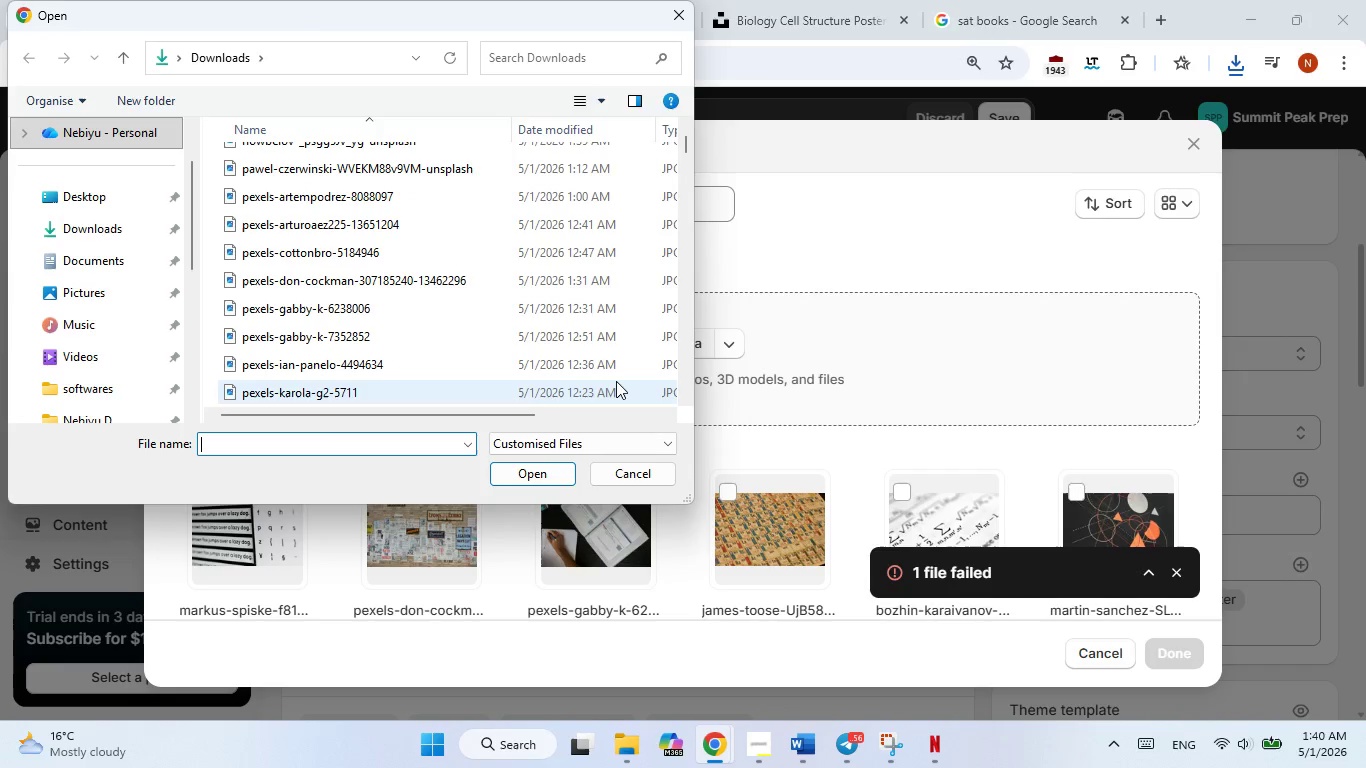 
scroll: coordinate [616, 381], scroll_direction: down, amount: 1.0
 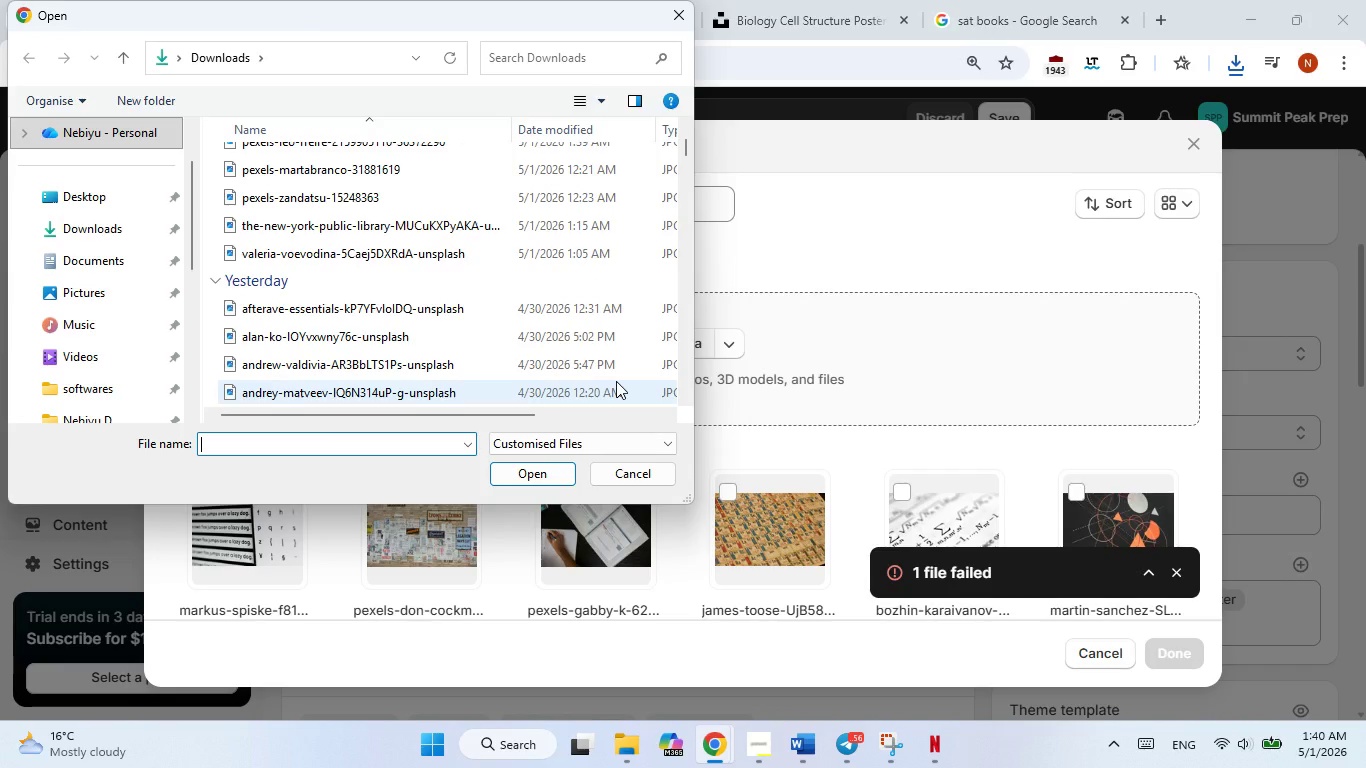 
scroll: coordinate [615, 377], scroll_direction: up, amount: 2.0
 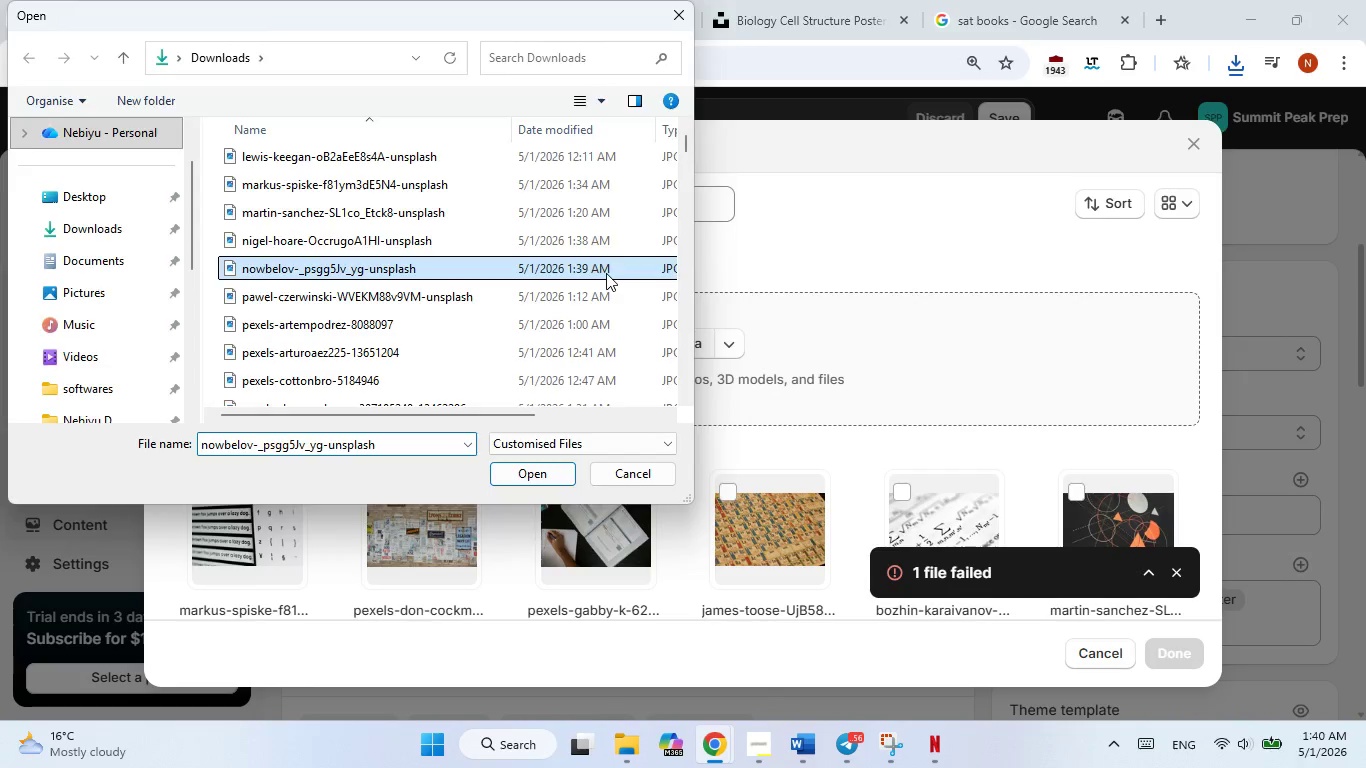 
double_click([606, 273])
 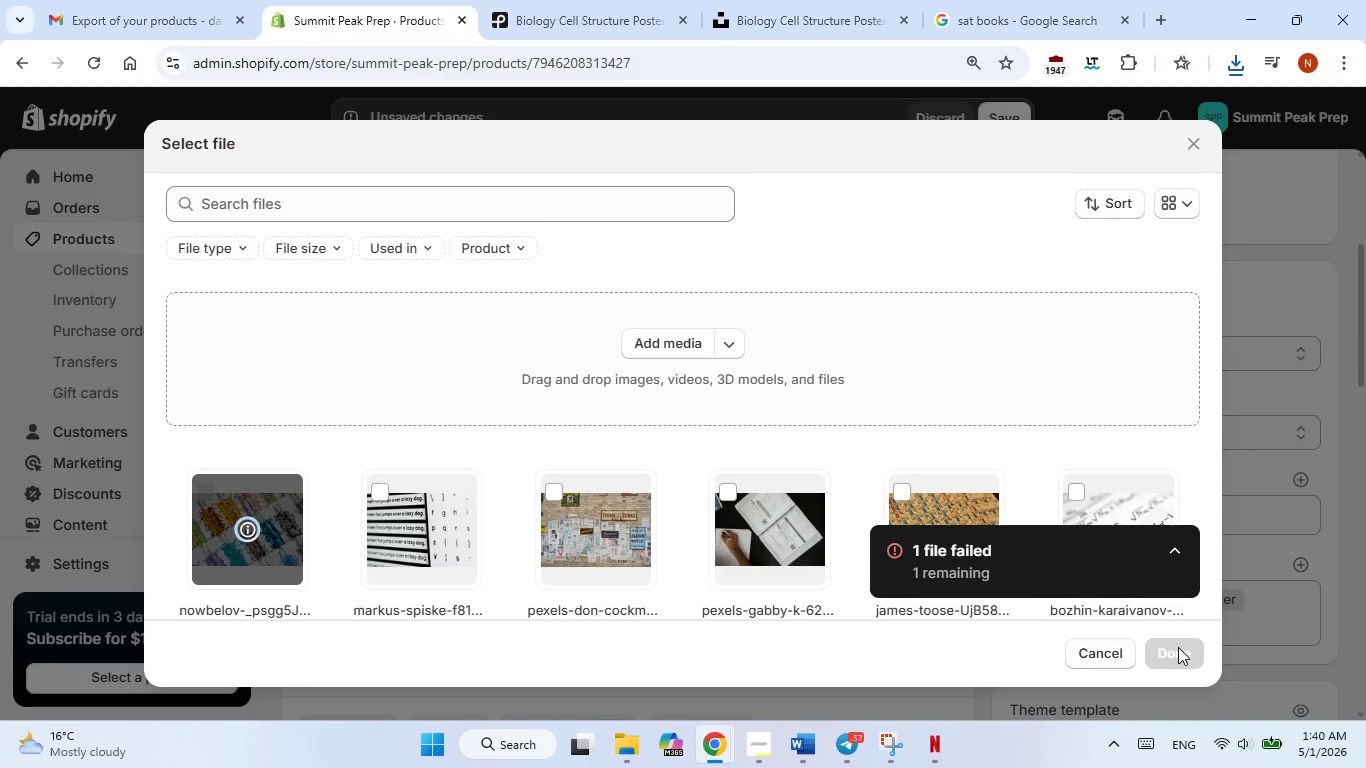 
wait(17.17)
 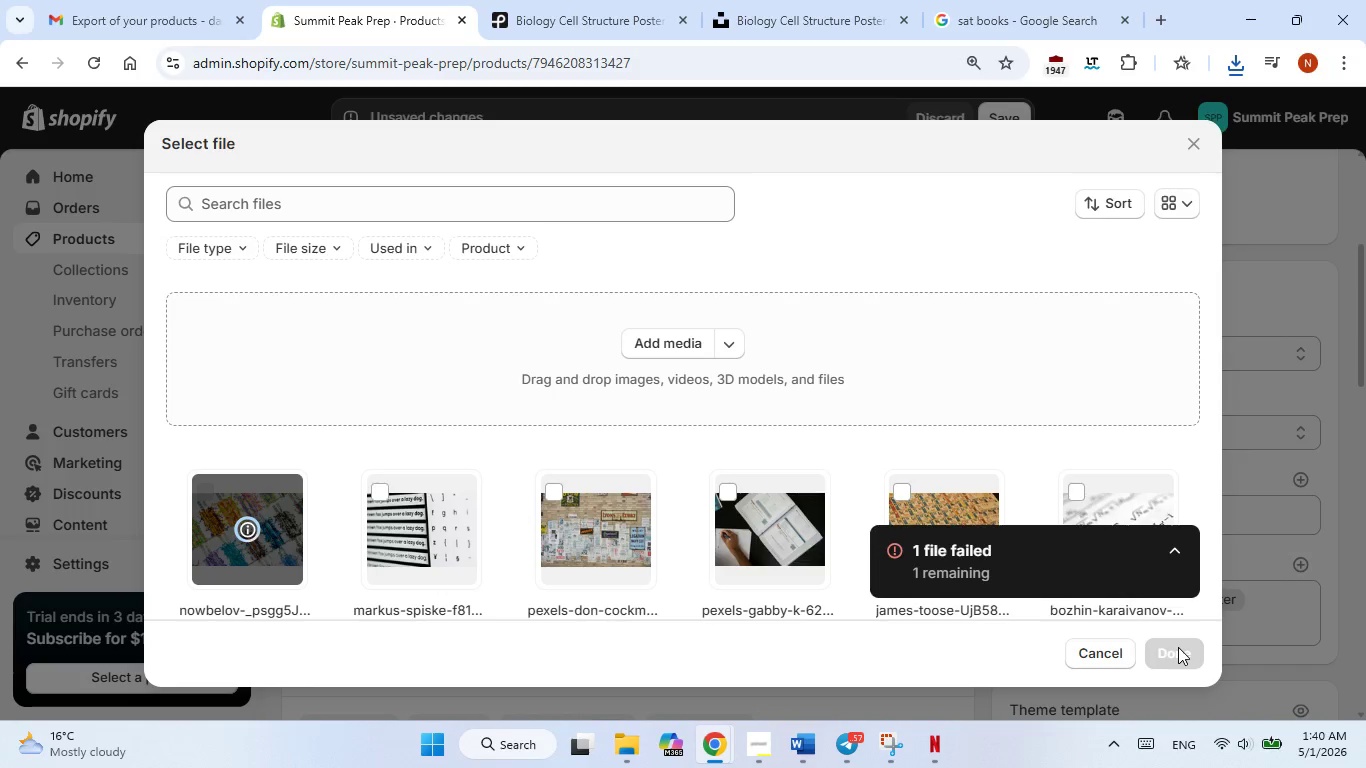 
left_click([1178, 647])
 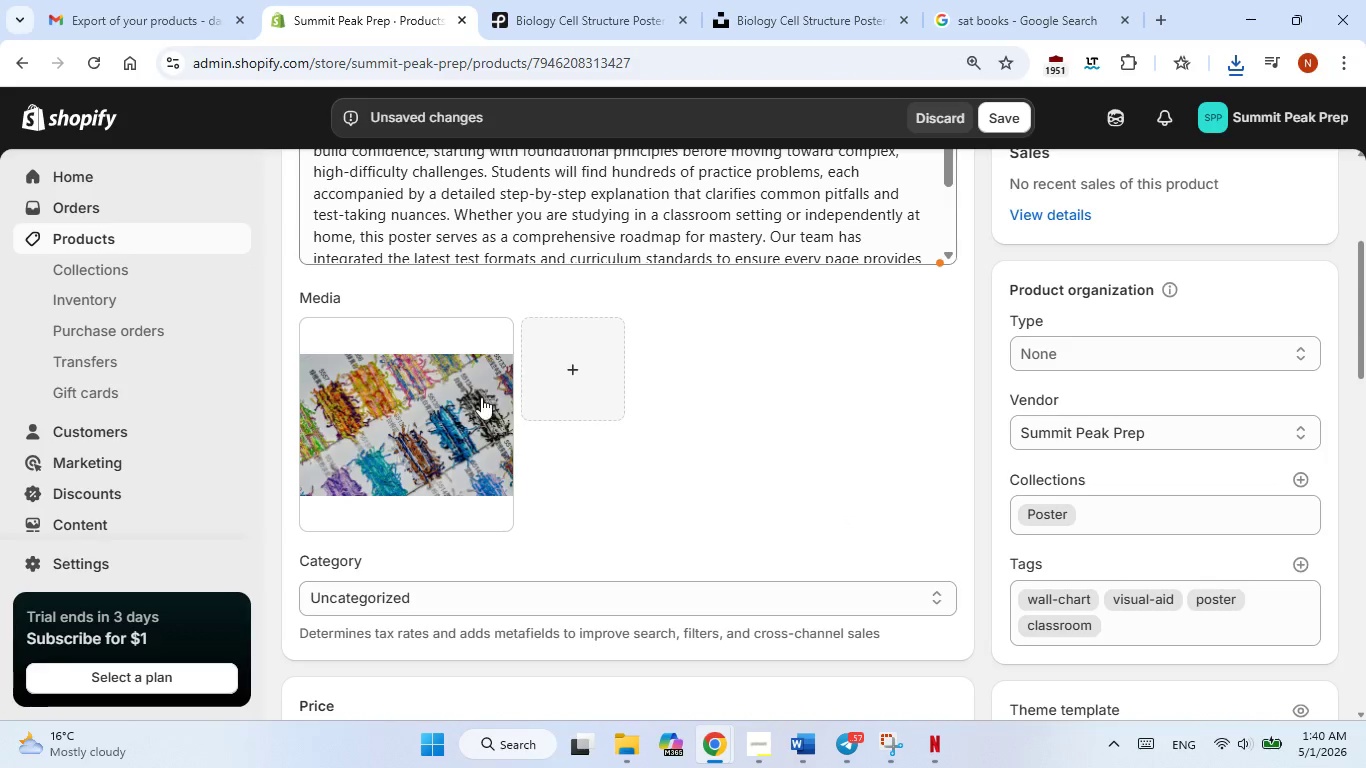 
left_click([450, 391])
 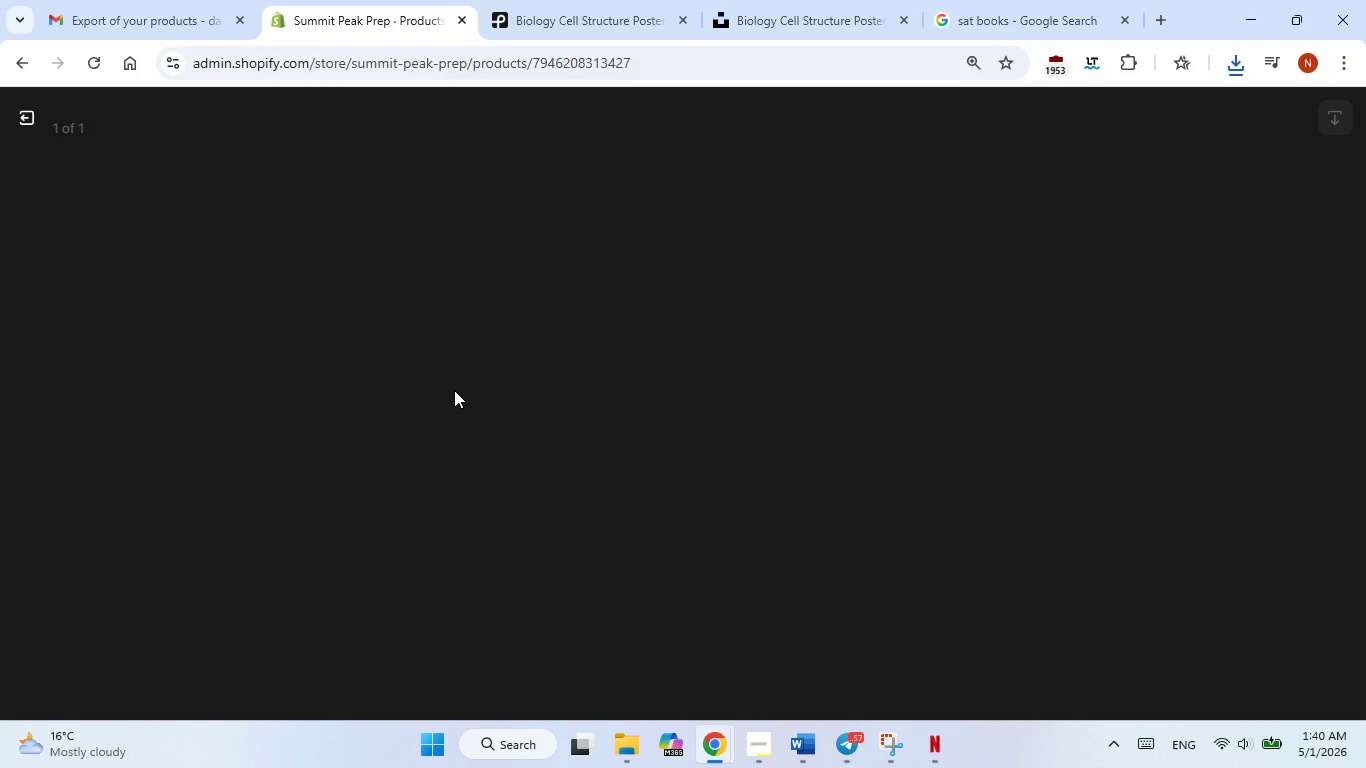 
wait(8.47)
 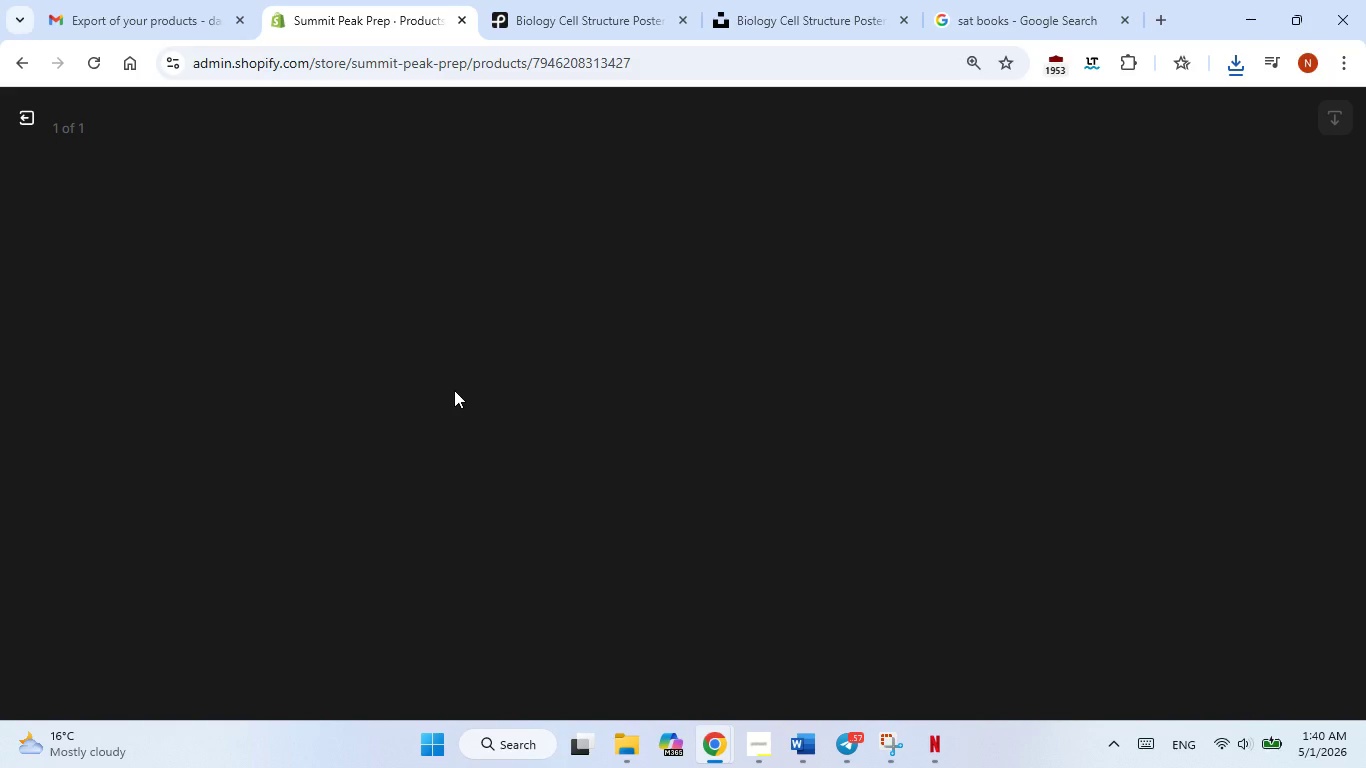 
left_click([1248, 409])
 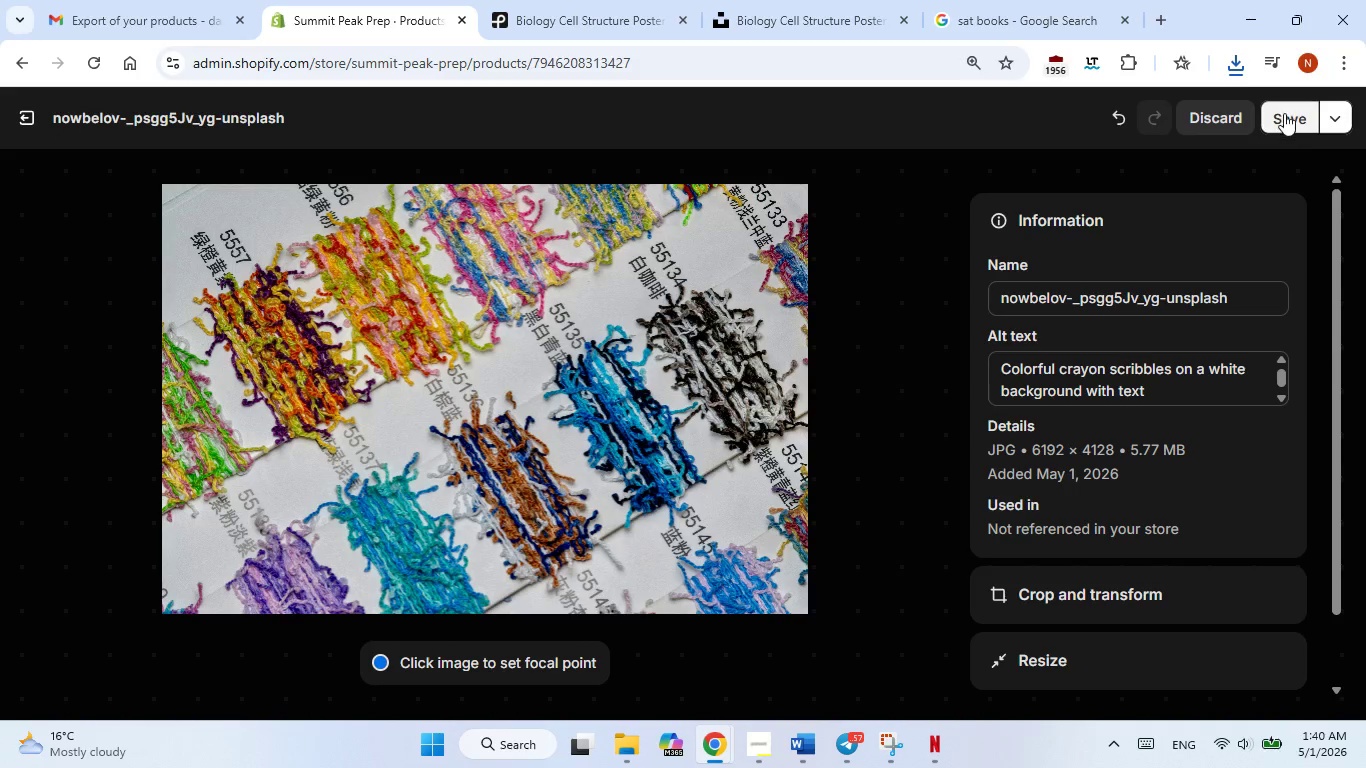 
left_click([1284, 113])
 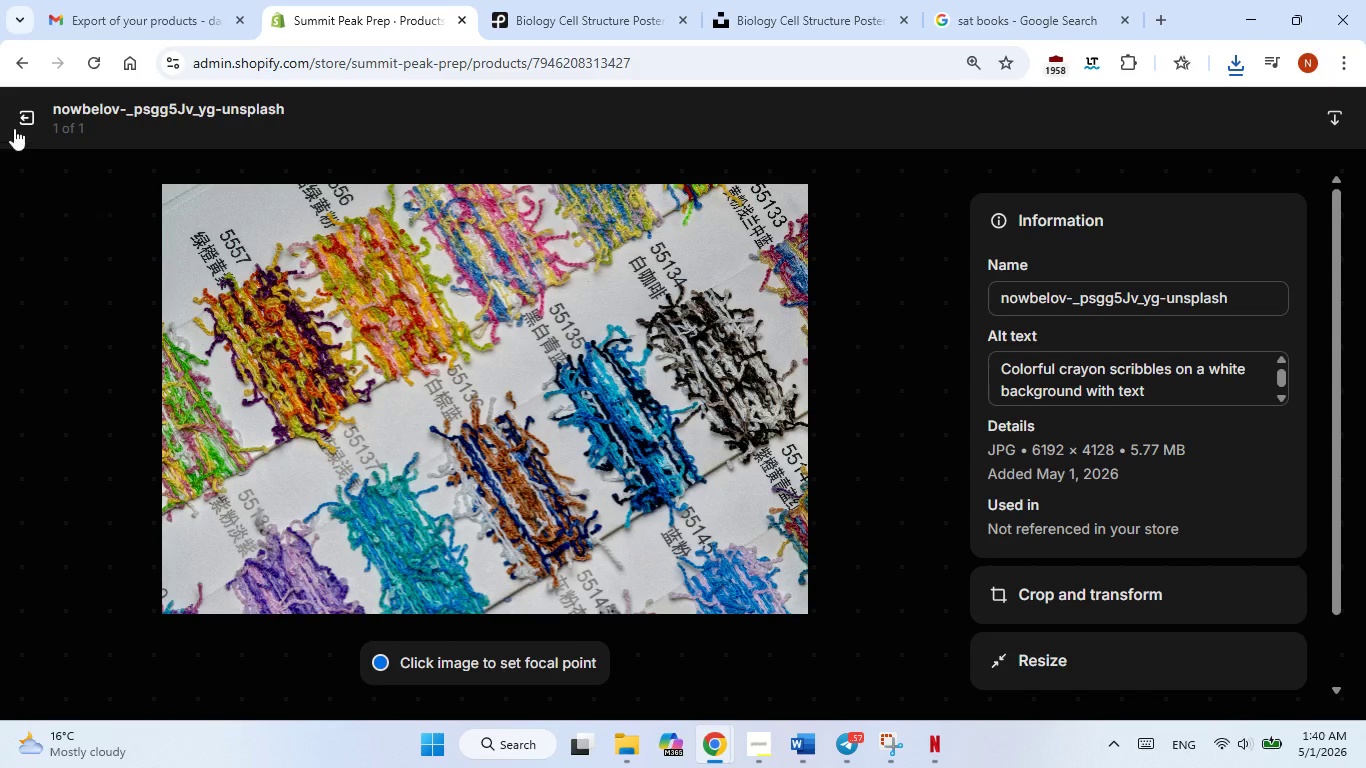 
left_click([15, 125])
 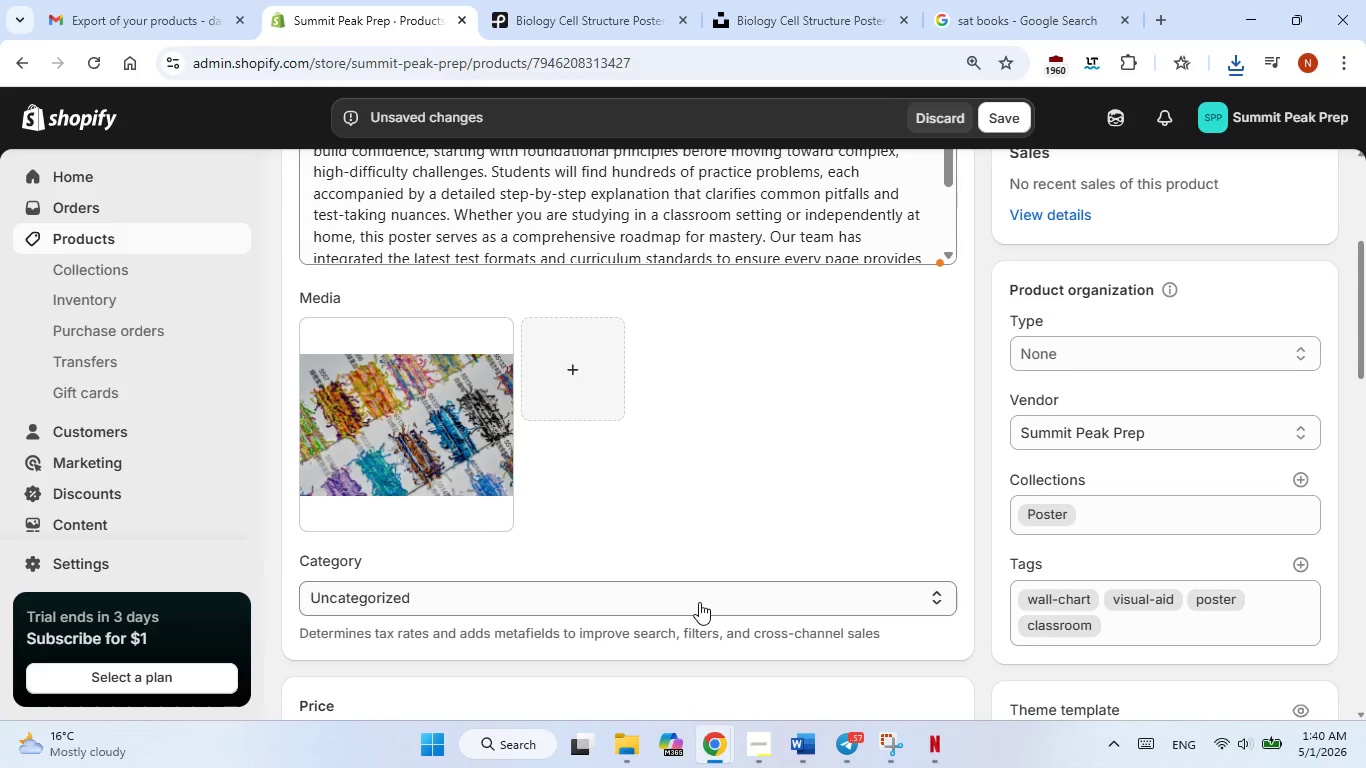 
wait(5.08)
 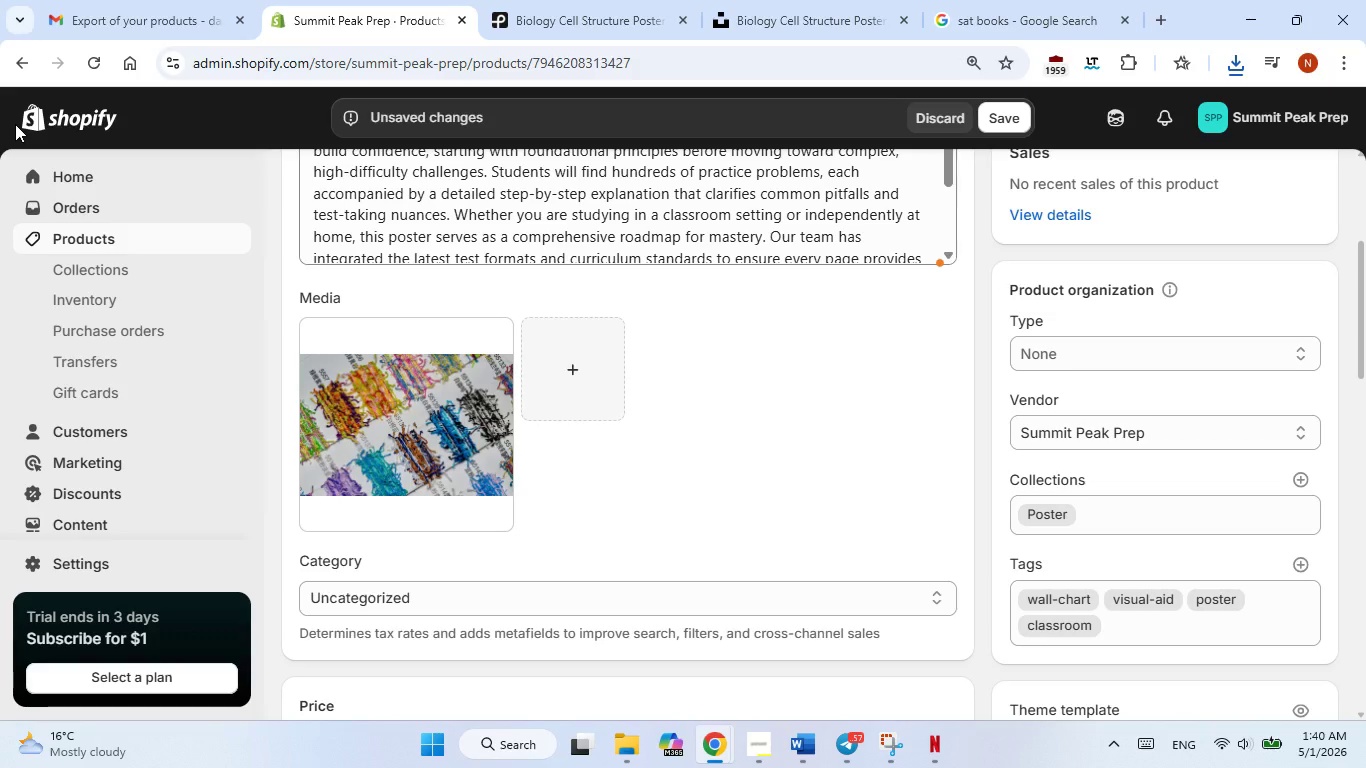 
scroll: coordinate [700, 516], scroll_direction: down, amount: 5.0
 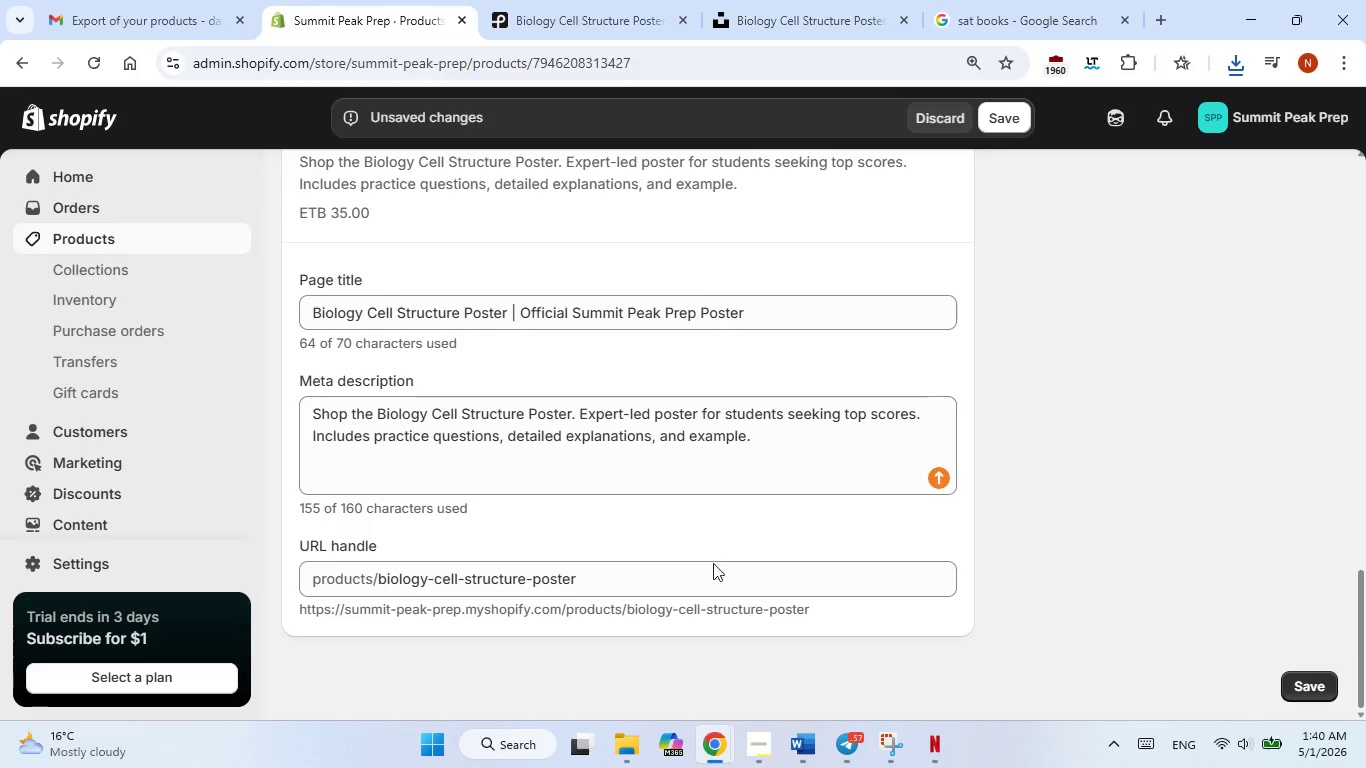 
mouse_move([818, 735])
 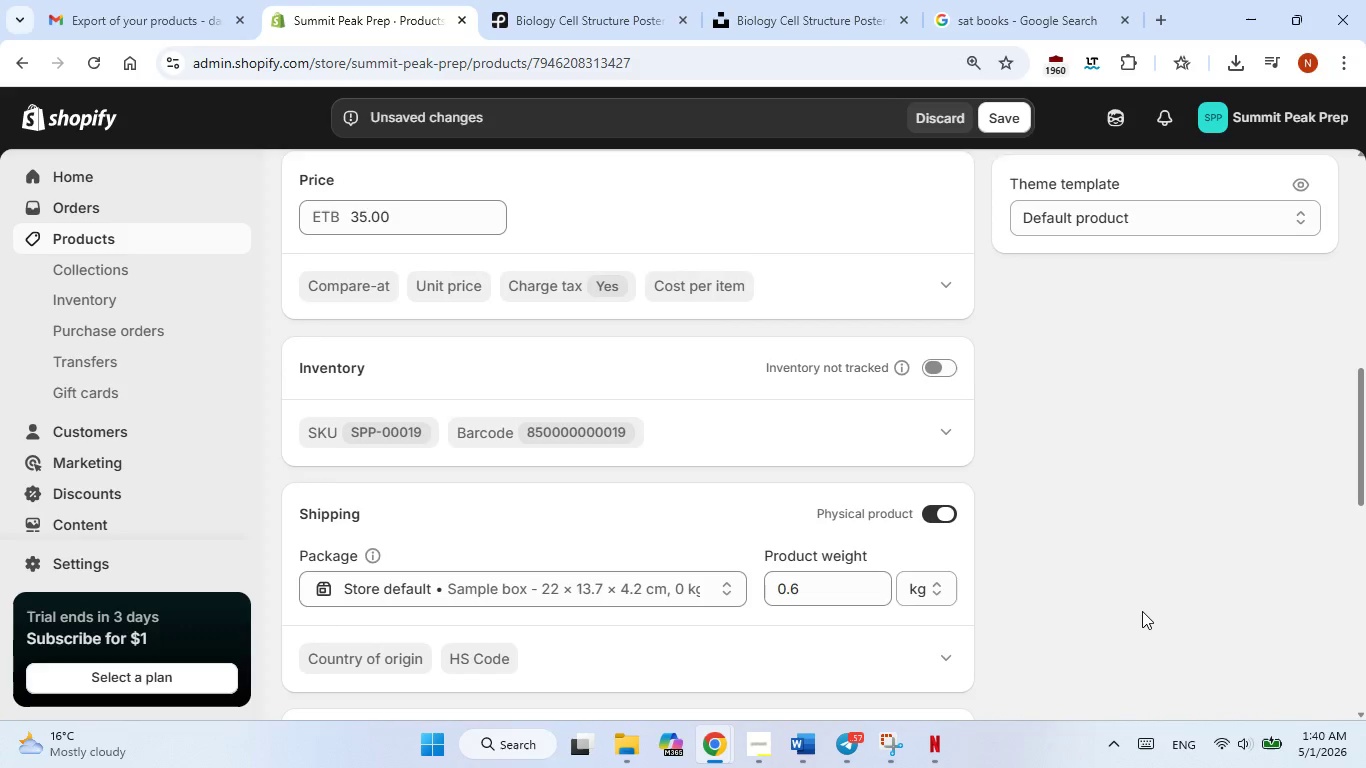 
scroll: coordinate [1142, 611], scroll_direction: up, amount: 4.0
 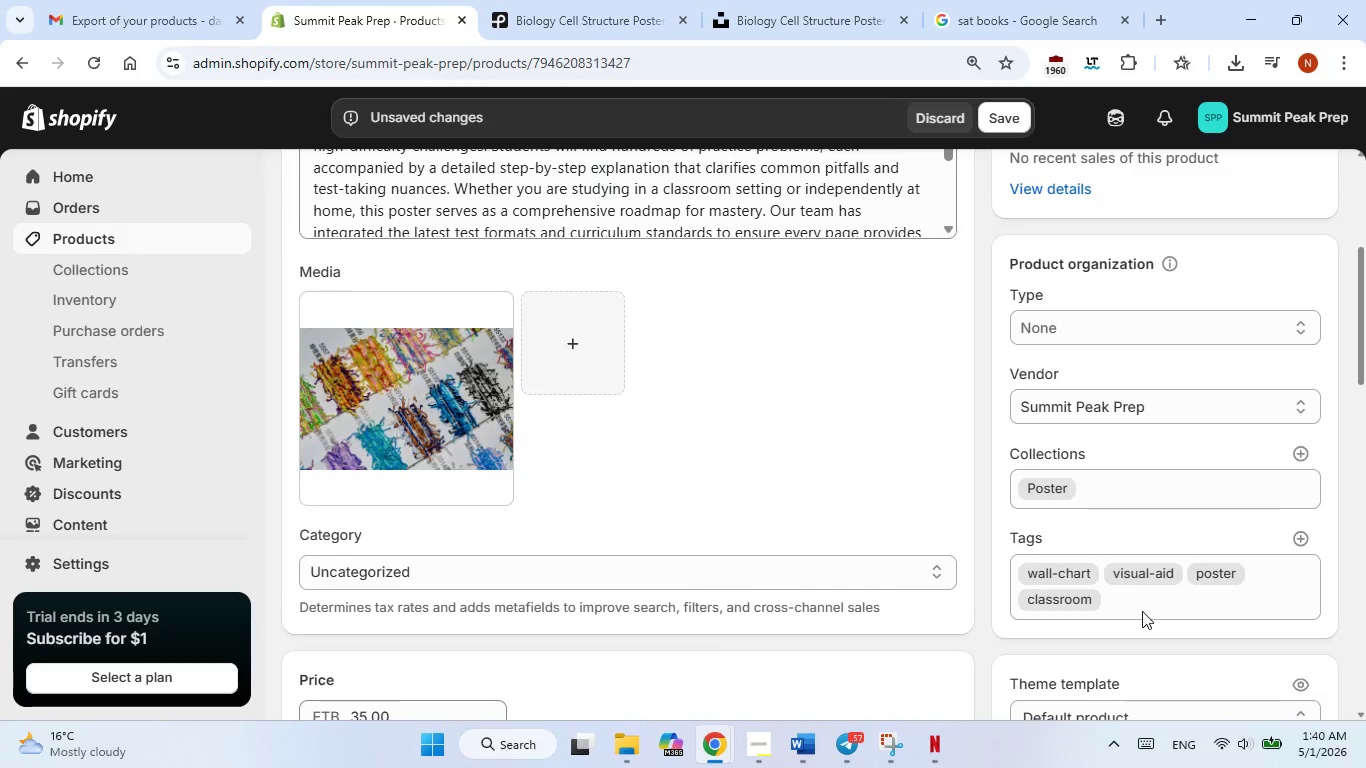 
scroll: coordinate [1143, 648], scroll_direction: down, amount: 1.0
 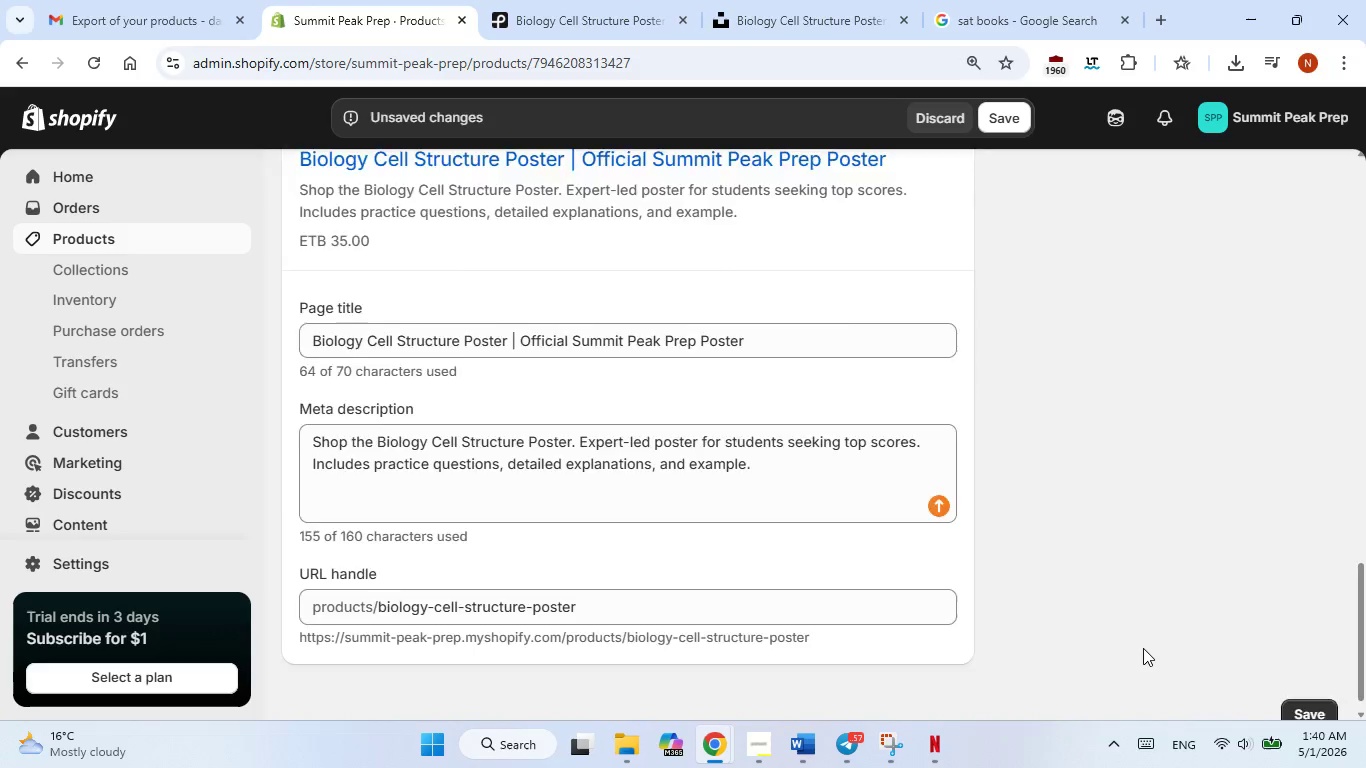 
scroll: coordinate [1143, 648], scroll_direction: up, amount: 2.0
 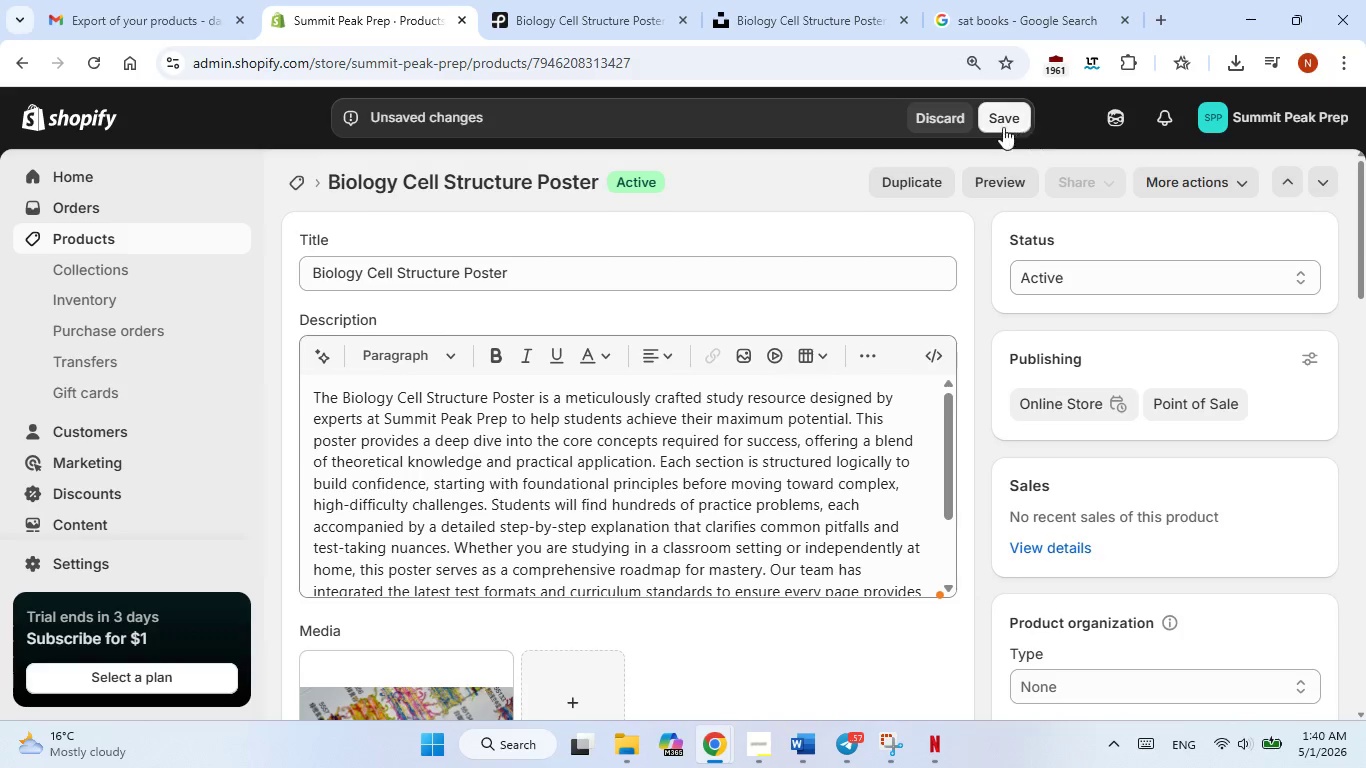 
left_click([989, 116])
 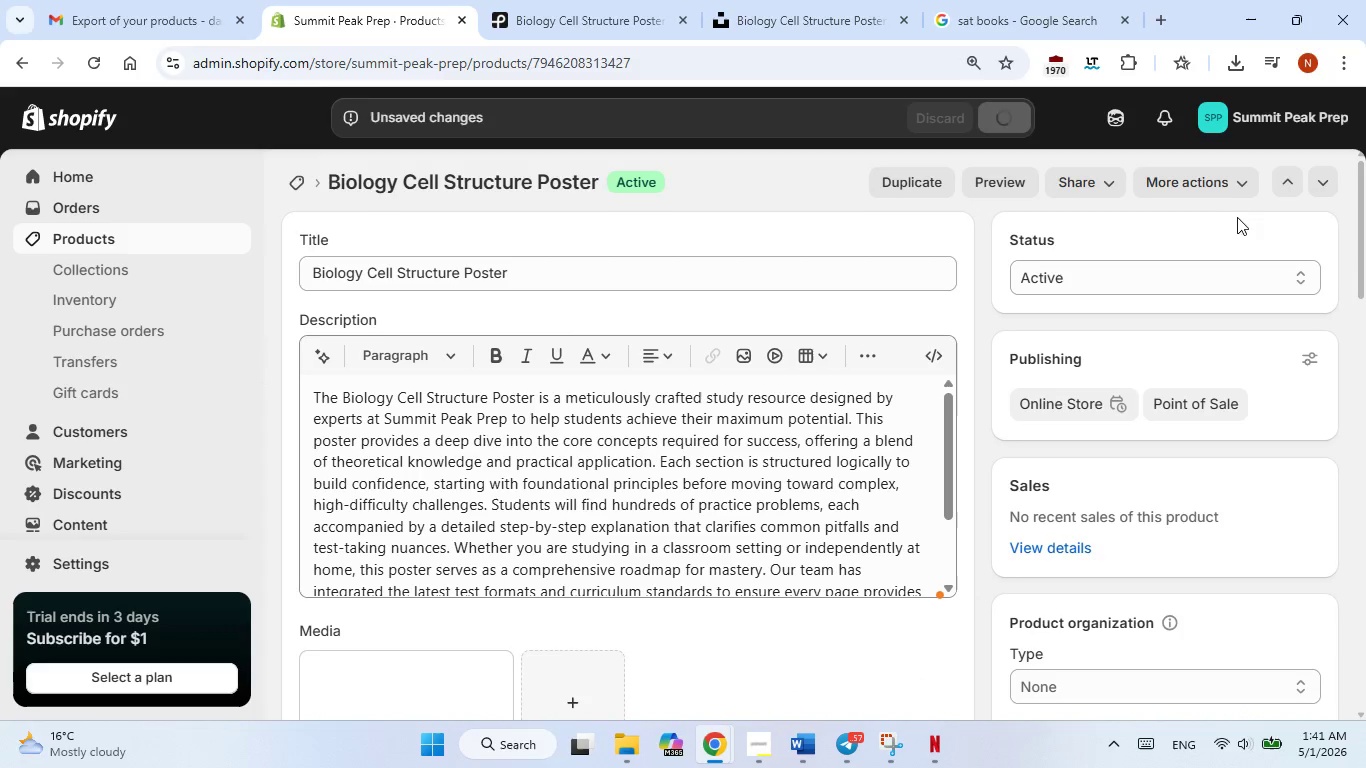 
wait(5.81)
 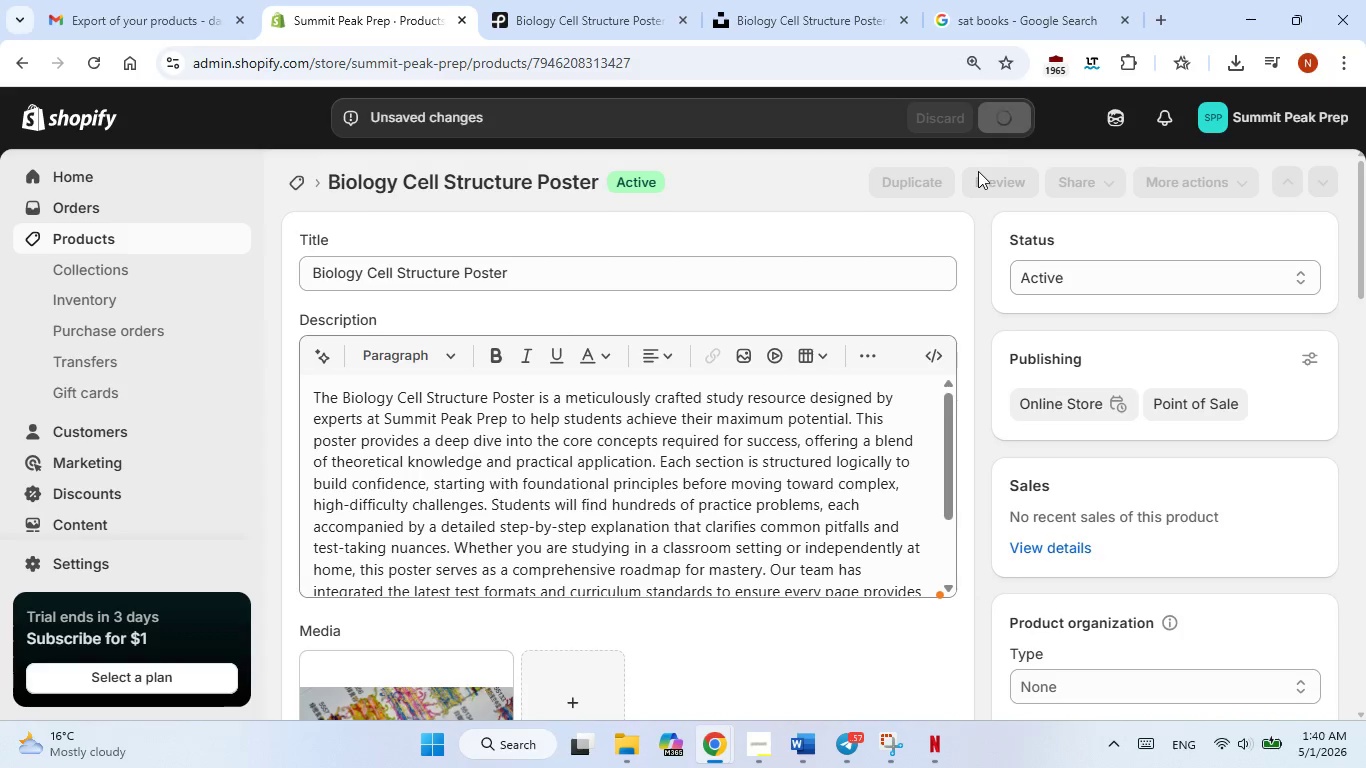 
left_click([1280, 184])
 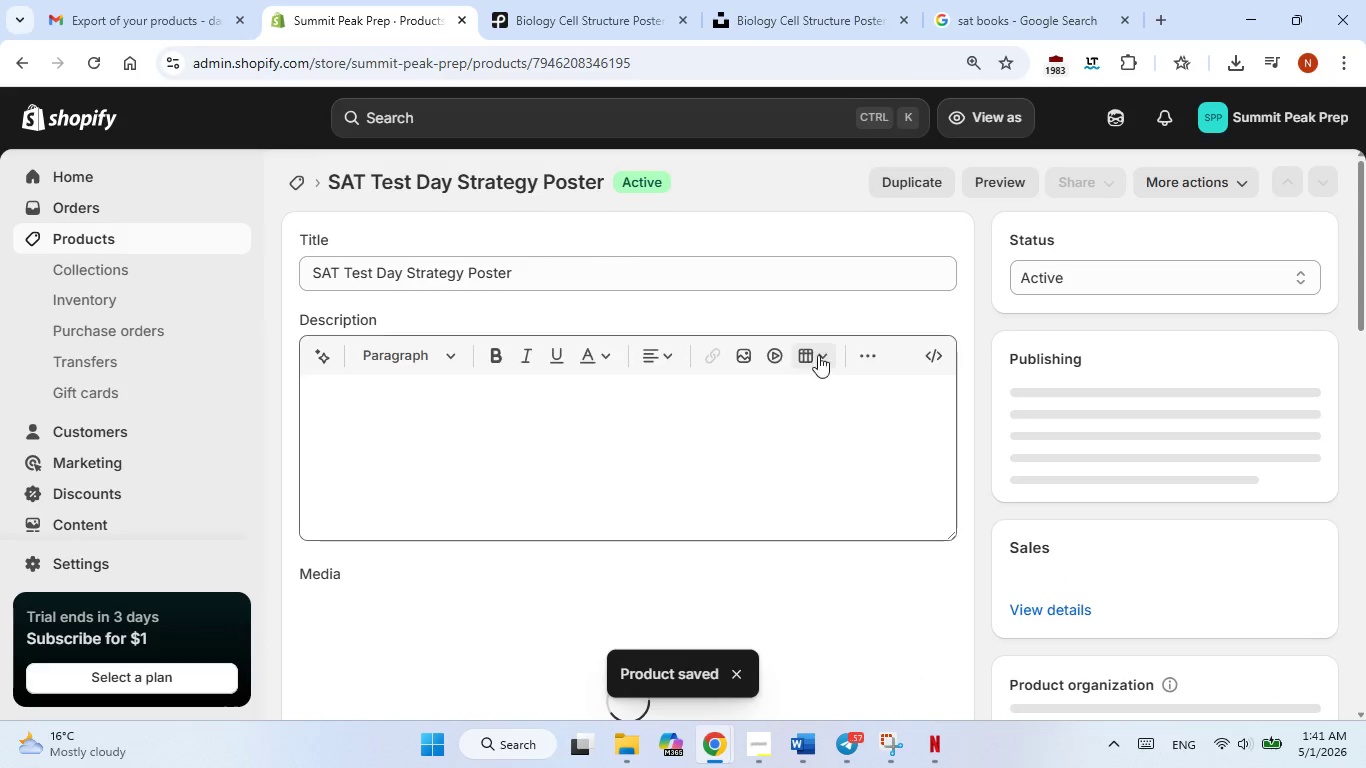 
mouse_move([681, 475])
 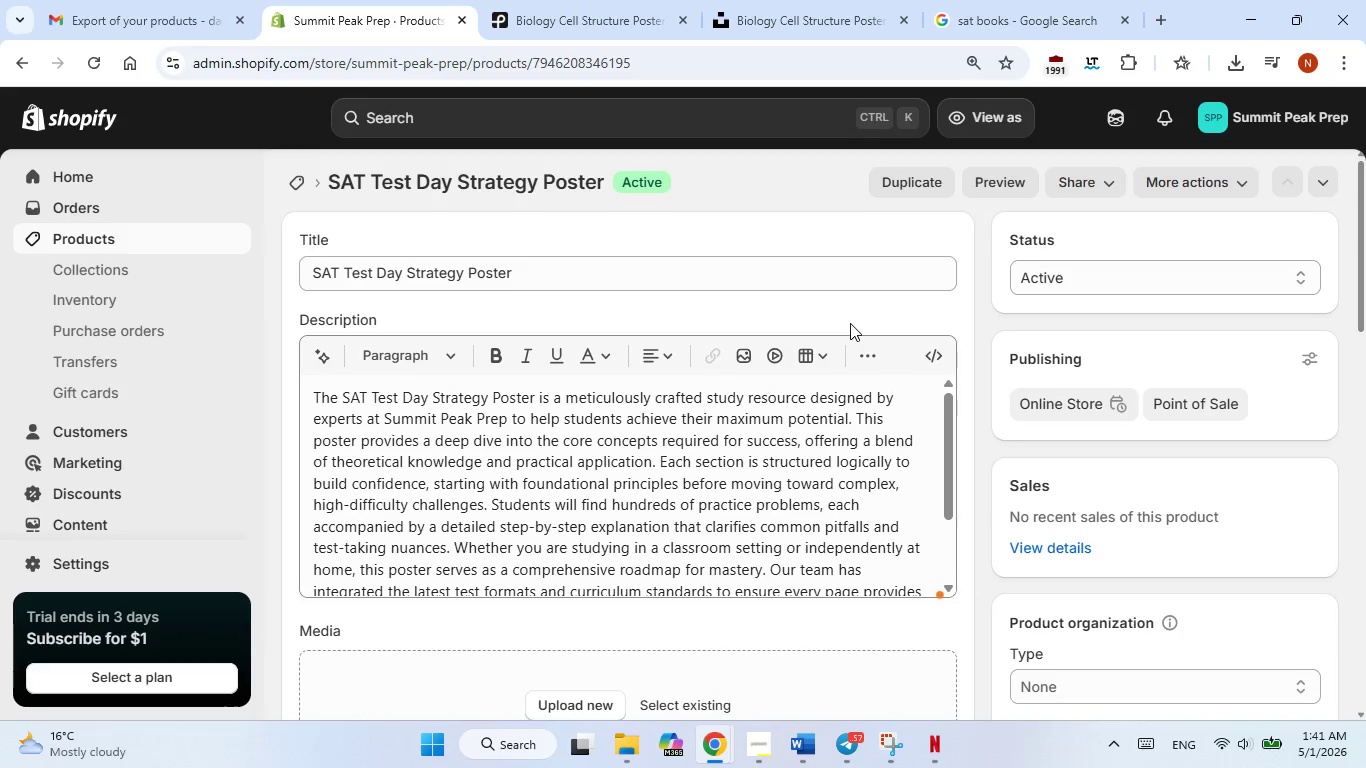 
wait(5.1)
 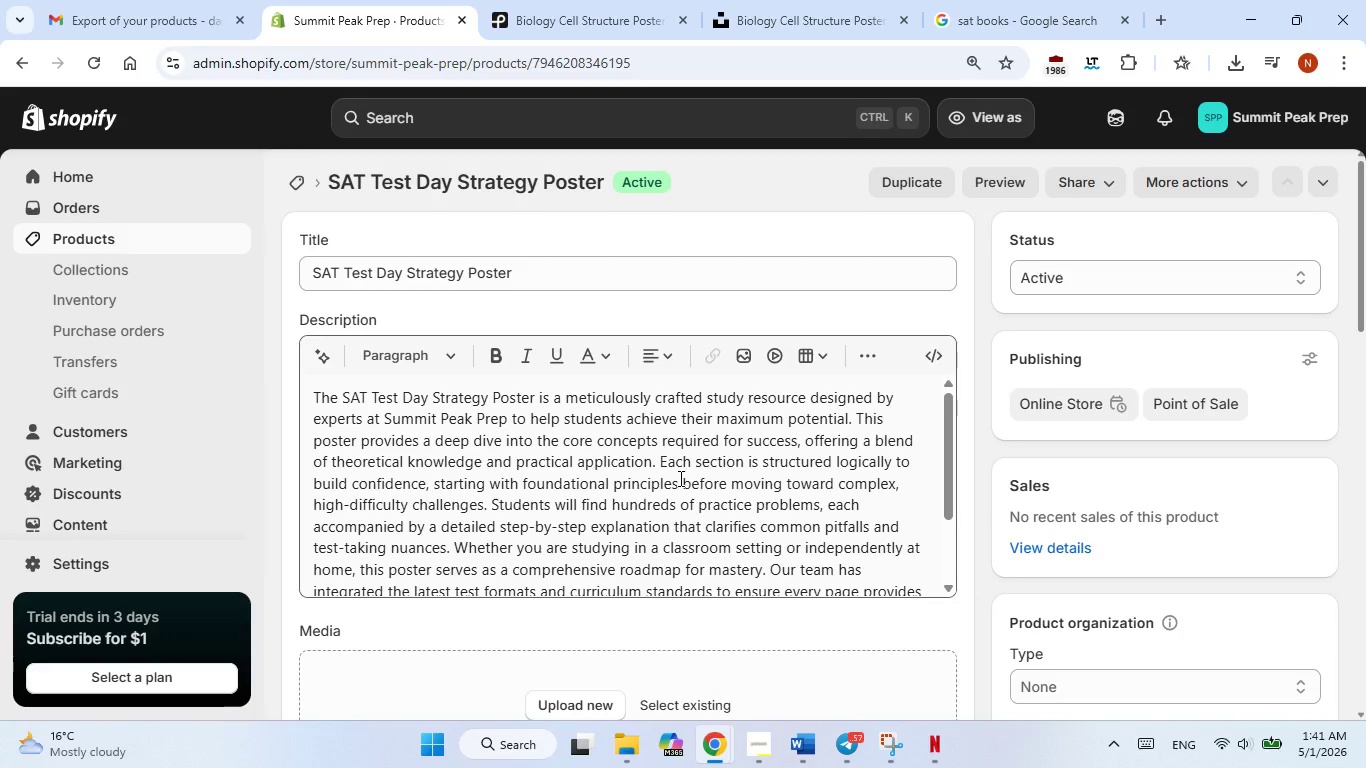 
double_click([541, 281])
 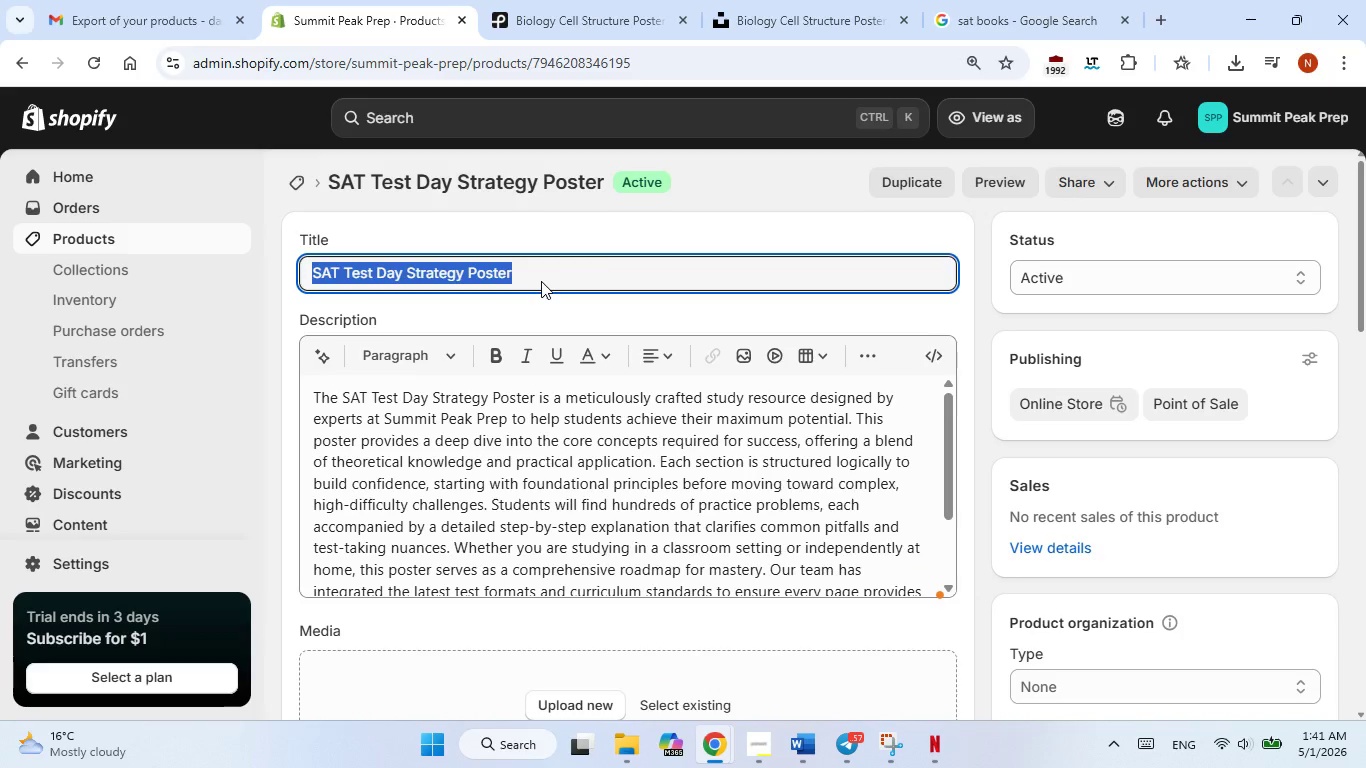 
triple_click([541, 281])
 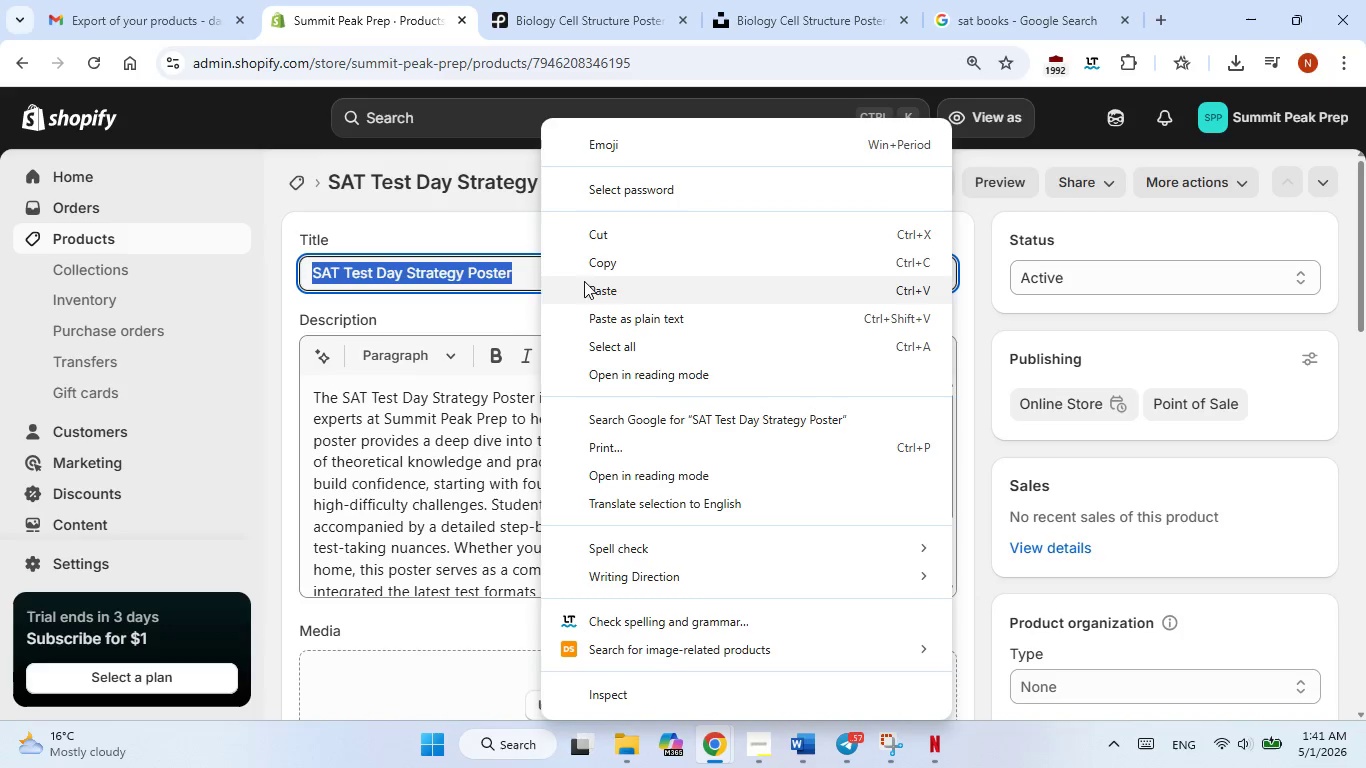 
right_click([541, 281])
 